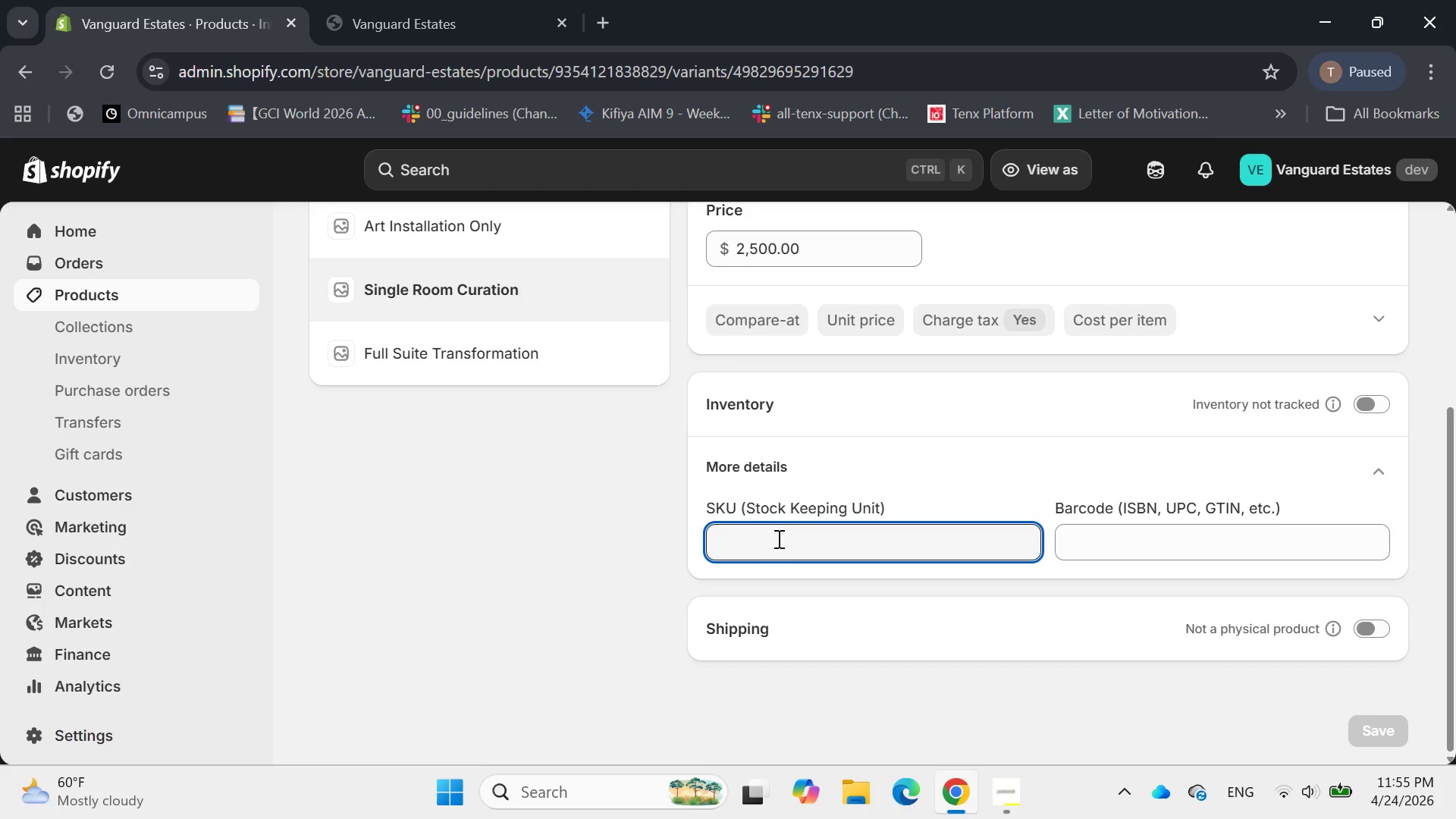 
wait(5.49)
 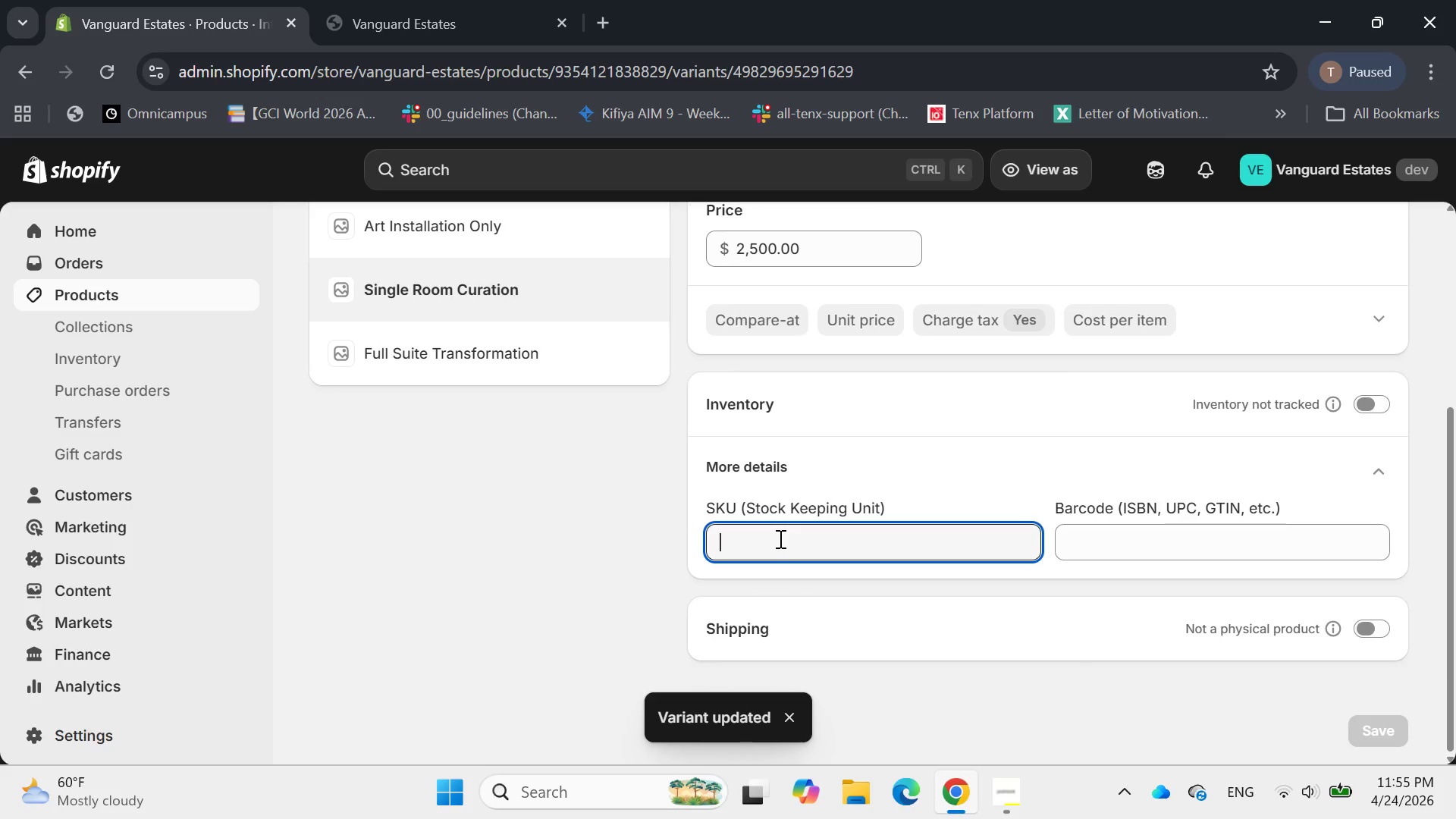 
type(DES-RO)
 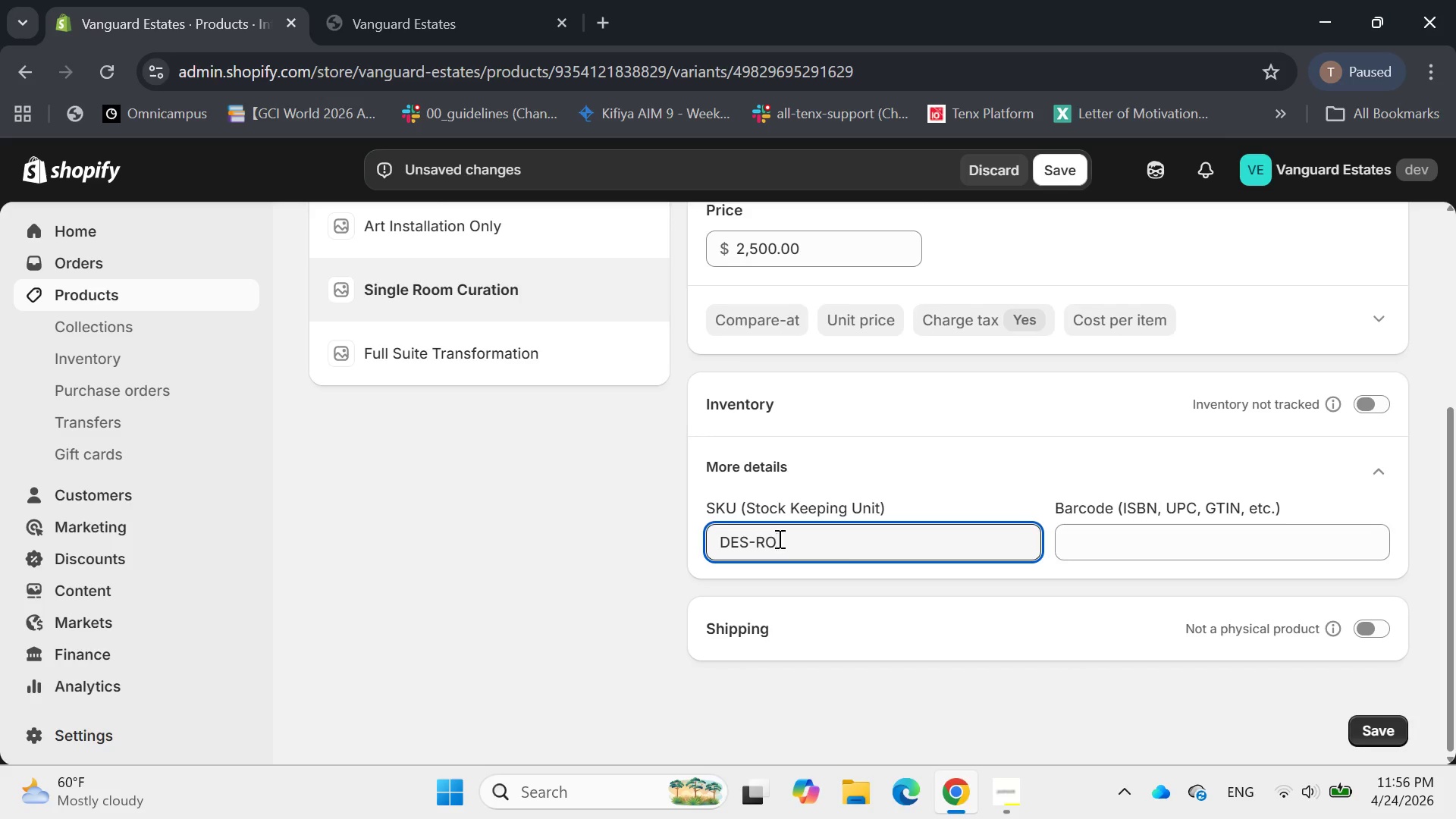 
wait(17.06)
 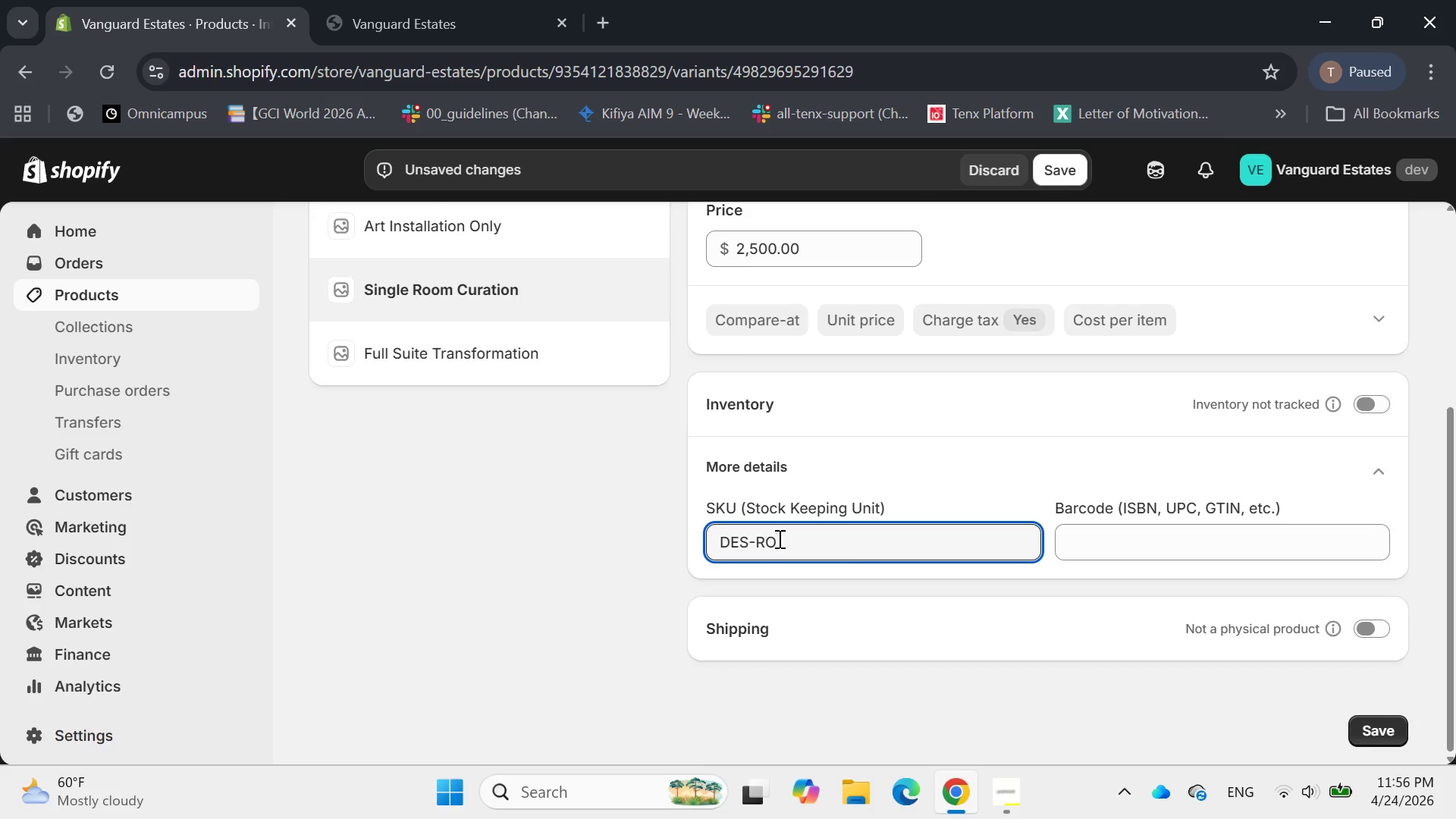 
type(OM)
 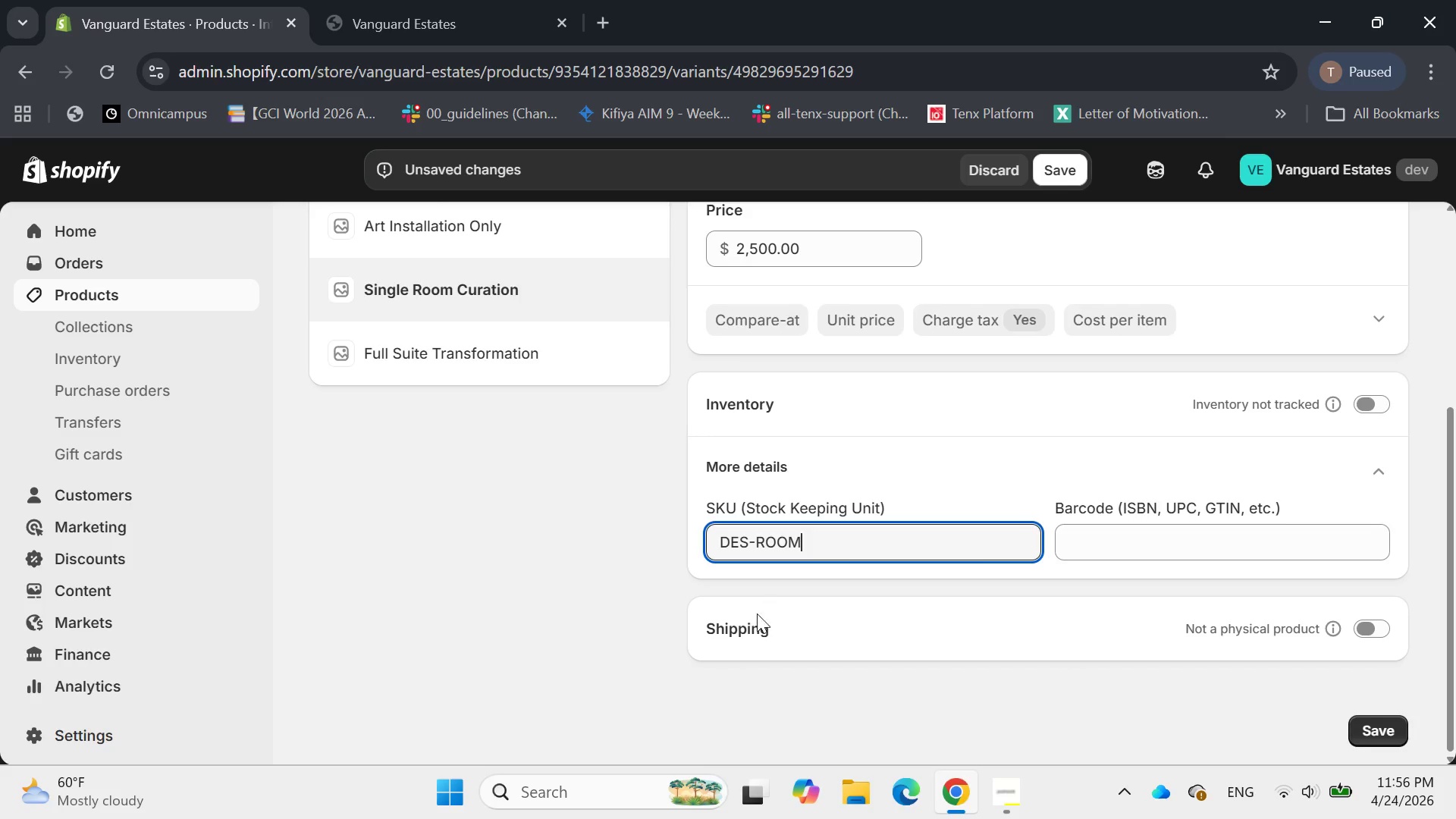 
scroll: coordinate [908, 630], scroll_direction: down, amount: 2.0
 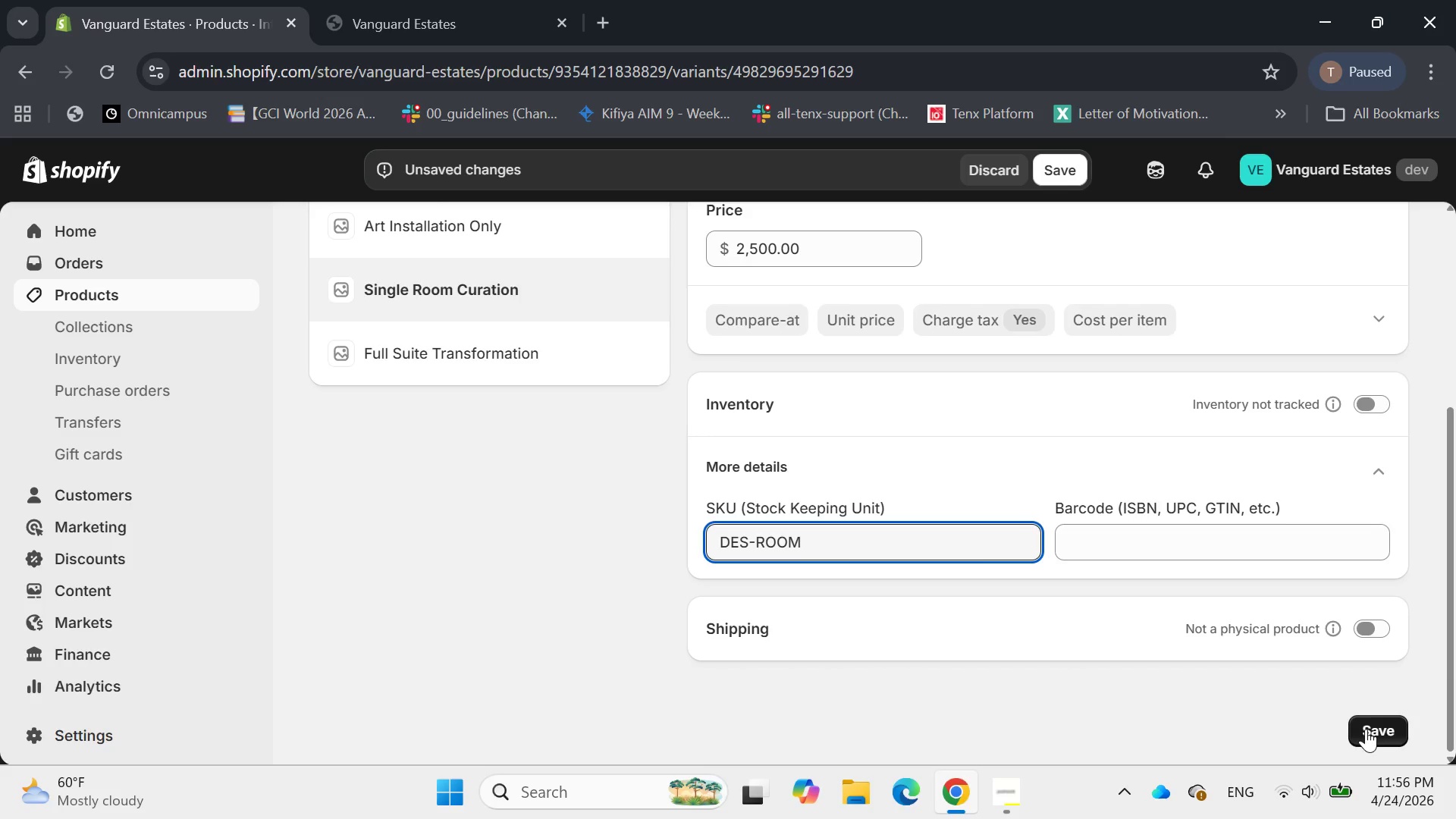 
left_click([1366, 729])
 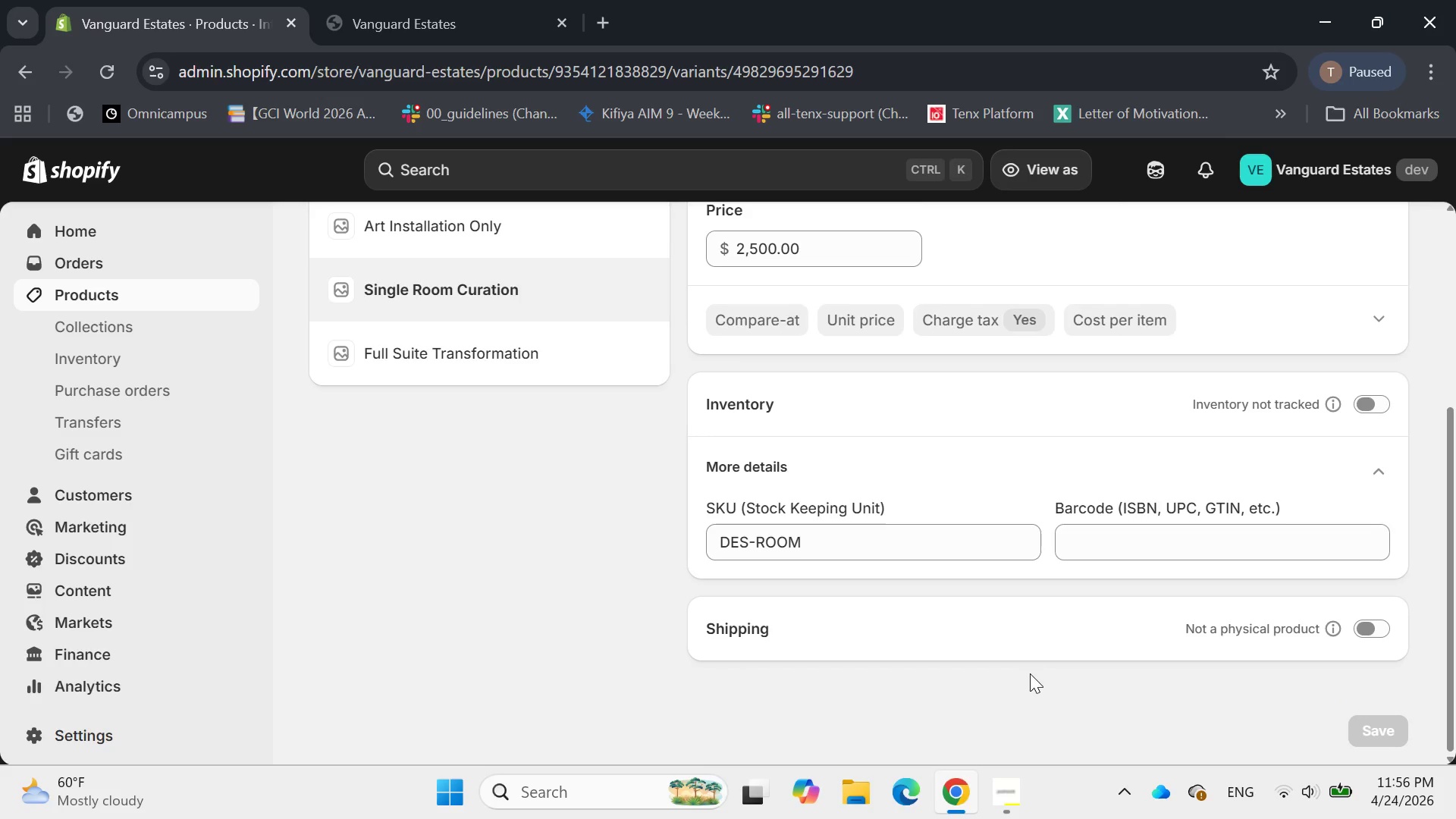 
wait(12.92)
 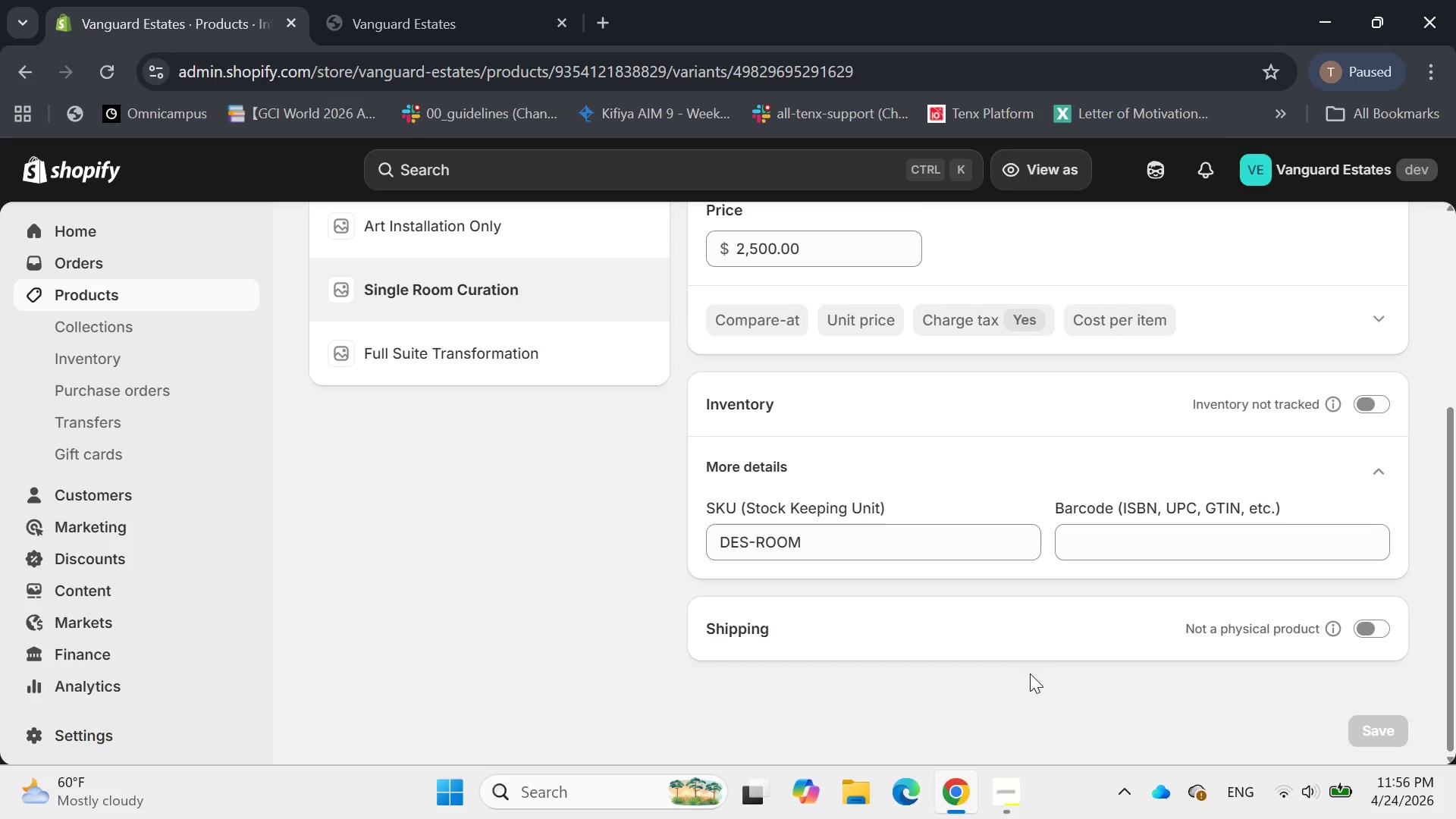 
scroll: coordinate [493, 397], scroll_direction: none, amount: 0.0
 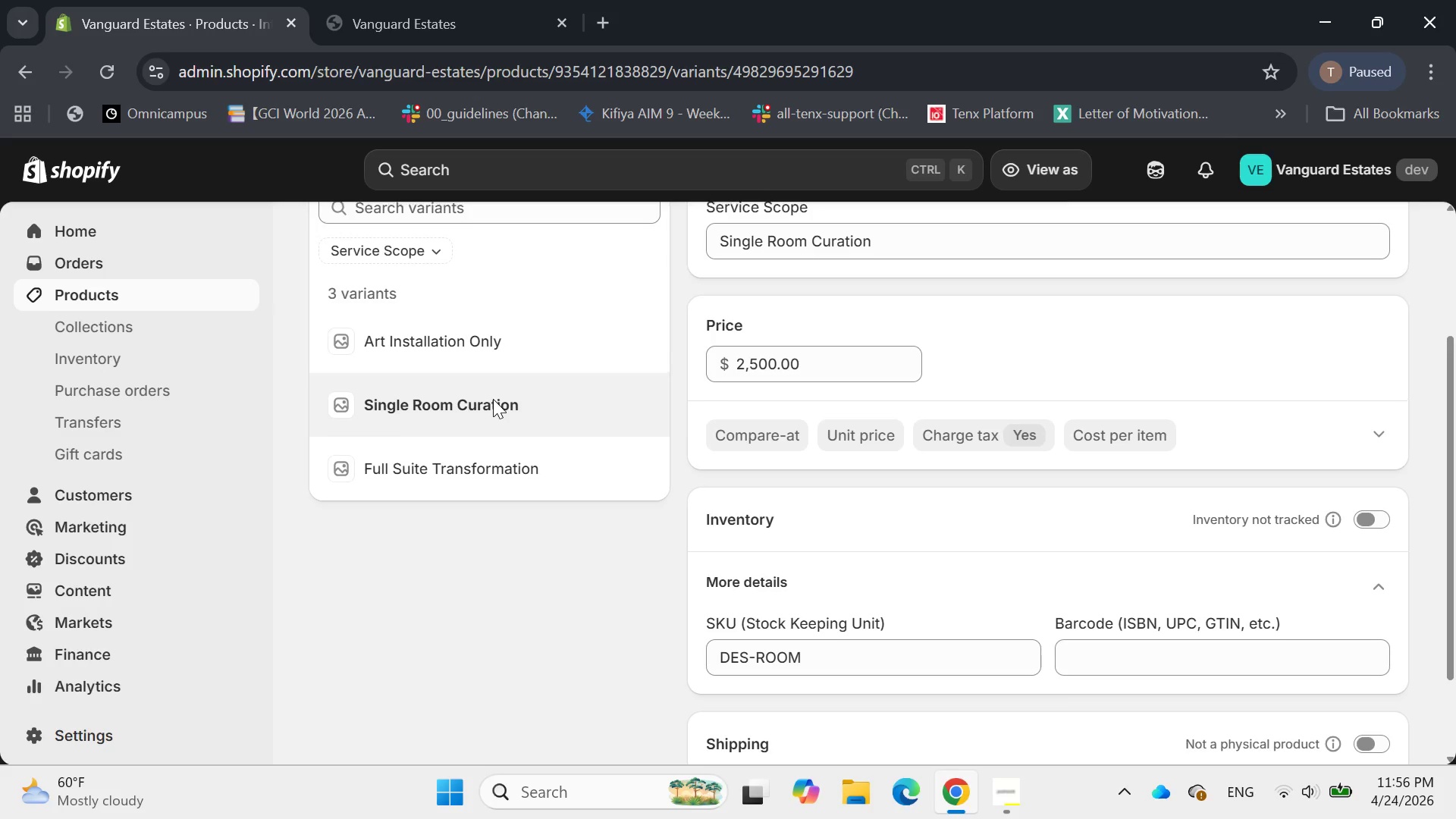 
scroll: coordinate [493, 399], scroll_direction: up, amount: 2.0
 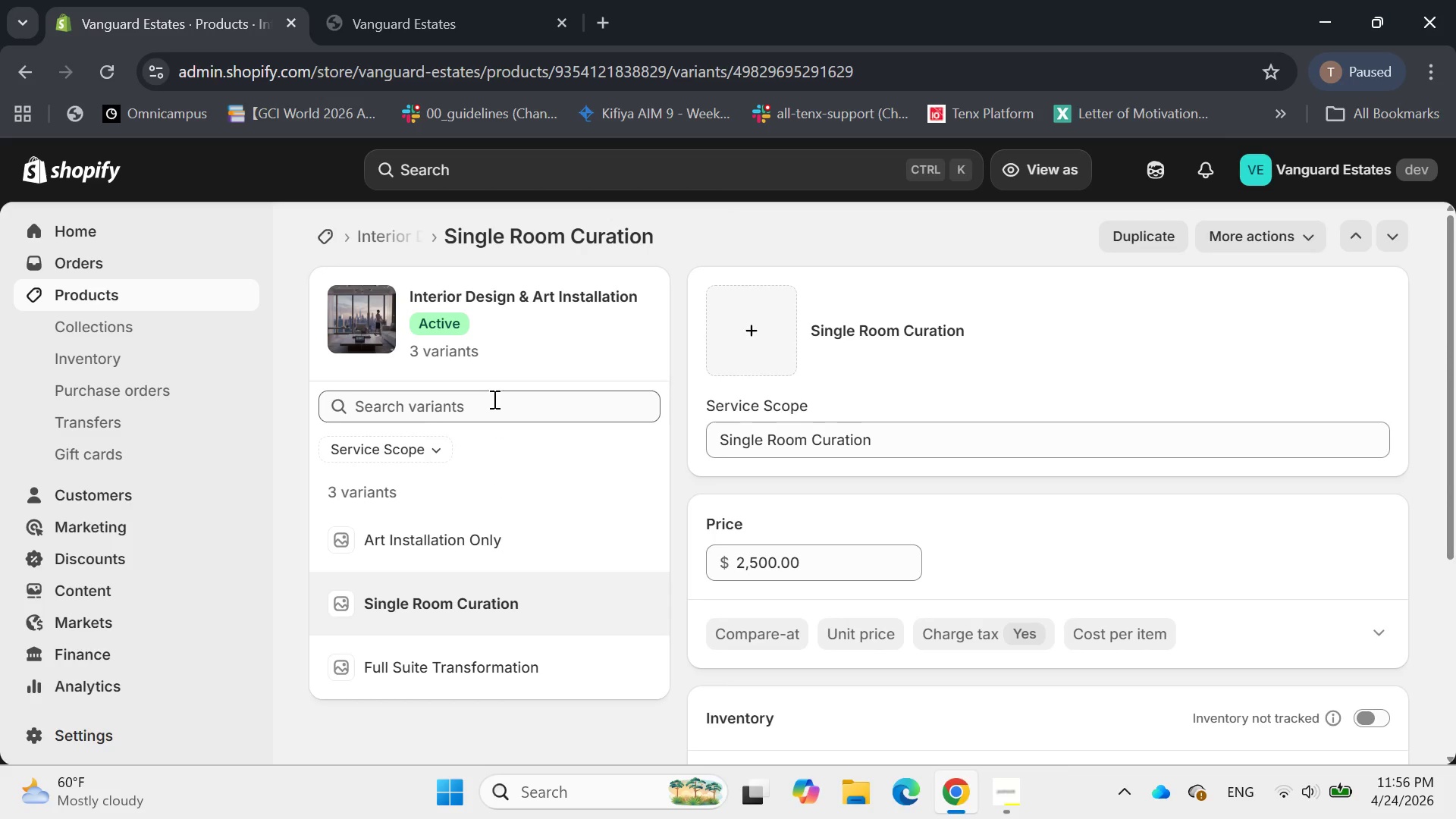 
scroll: coordinate [493, 399], scroll_direction: none, amount: 0.0
 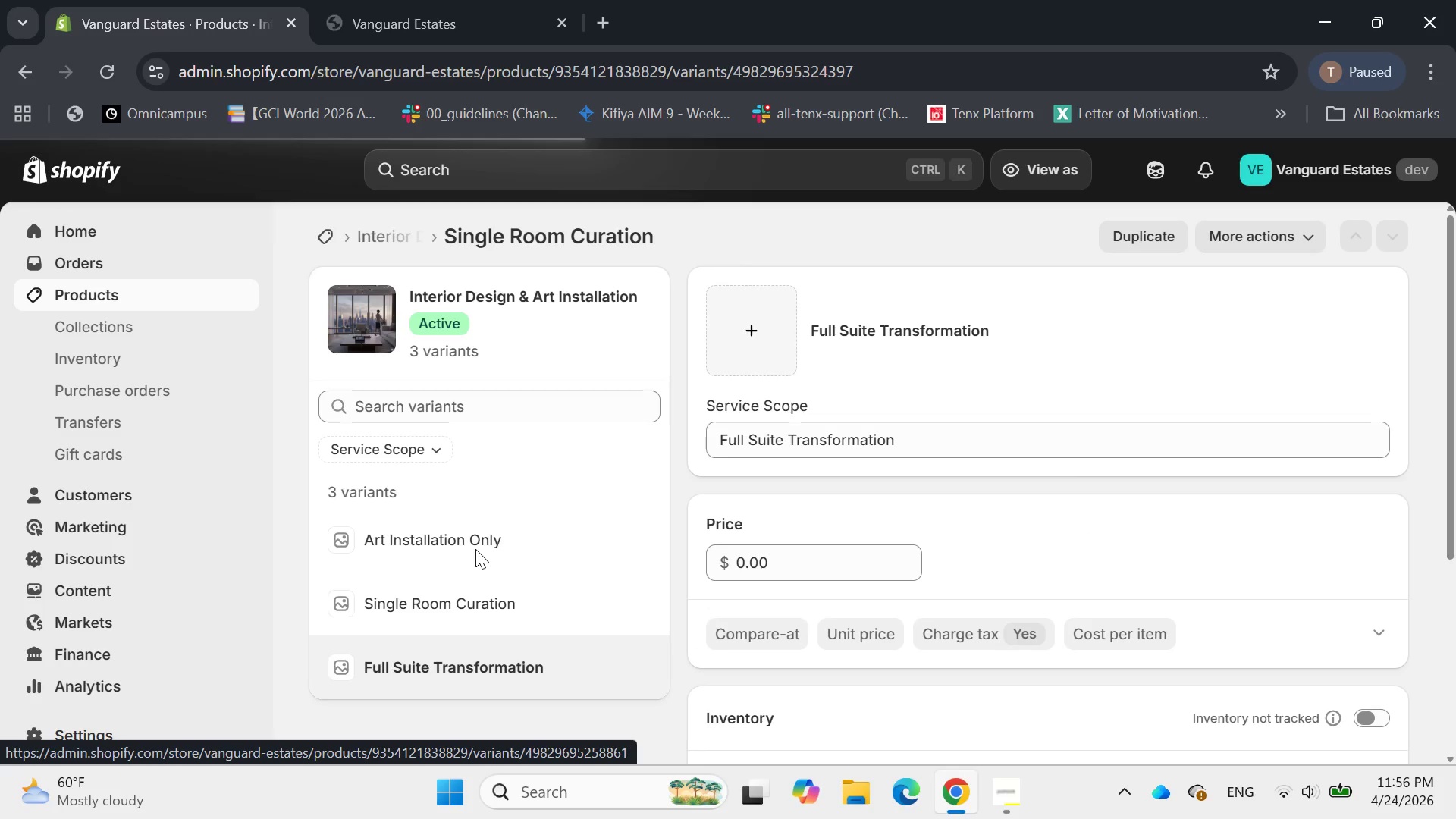 
scroll: coordinate [692, 496], scroll_direction: down, amount: 3.0
 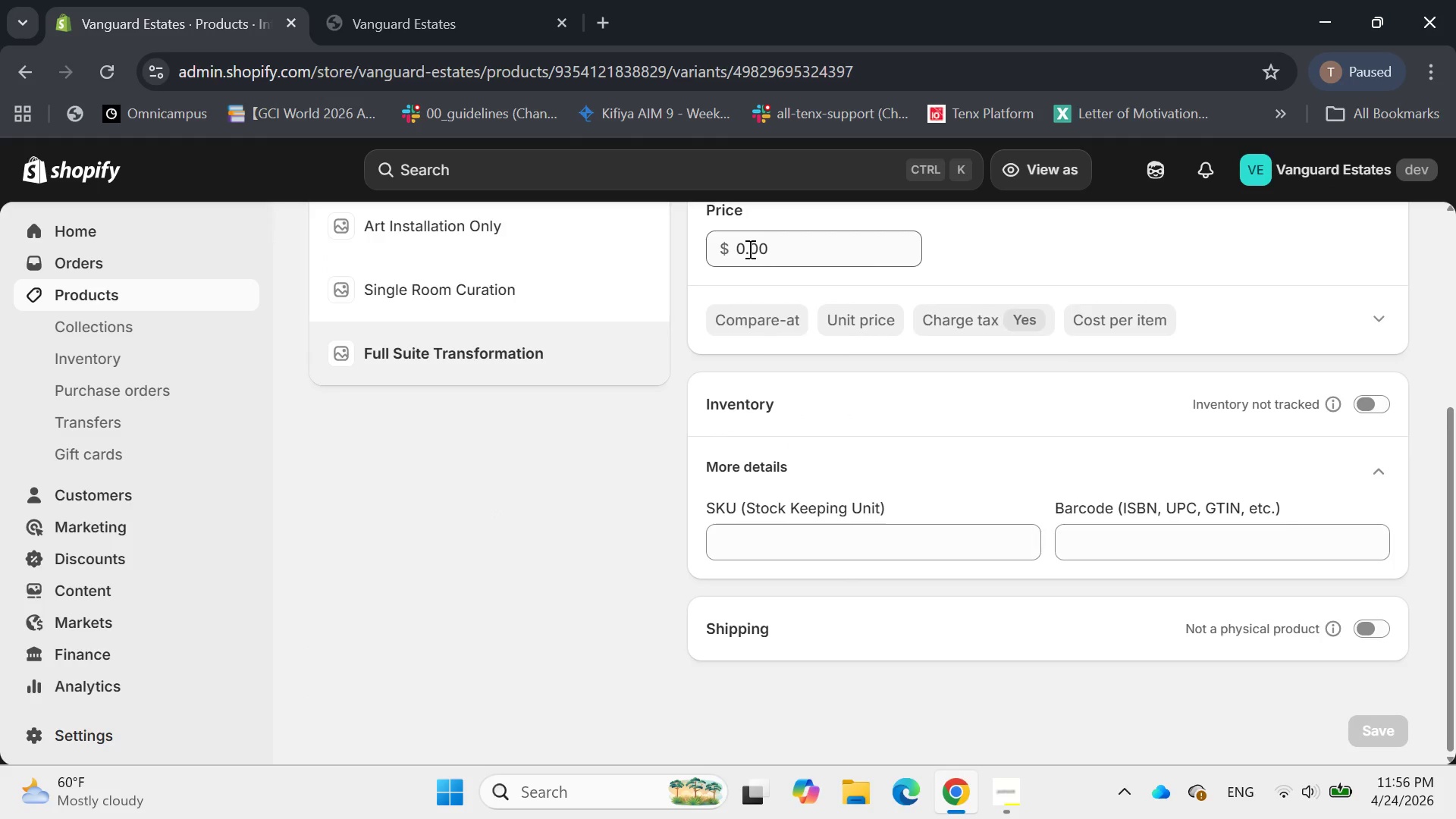 
left_click([742, 250])
 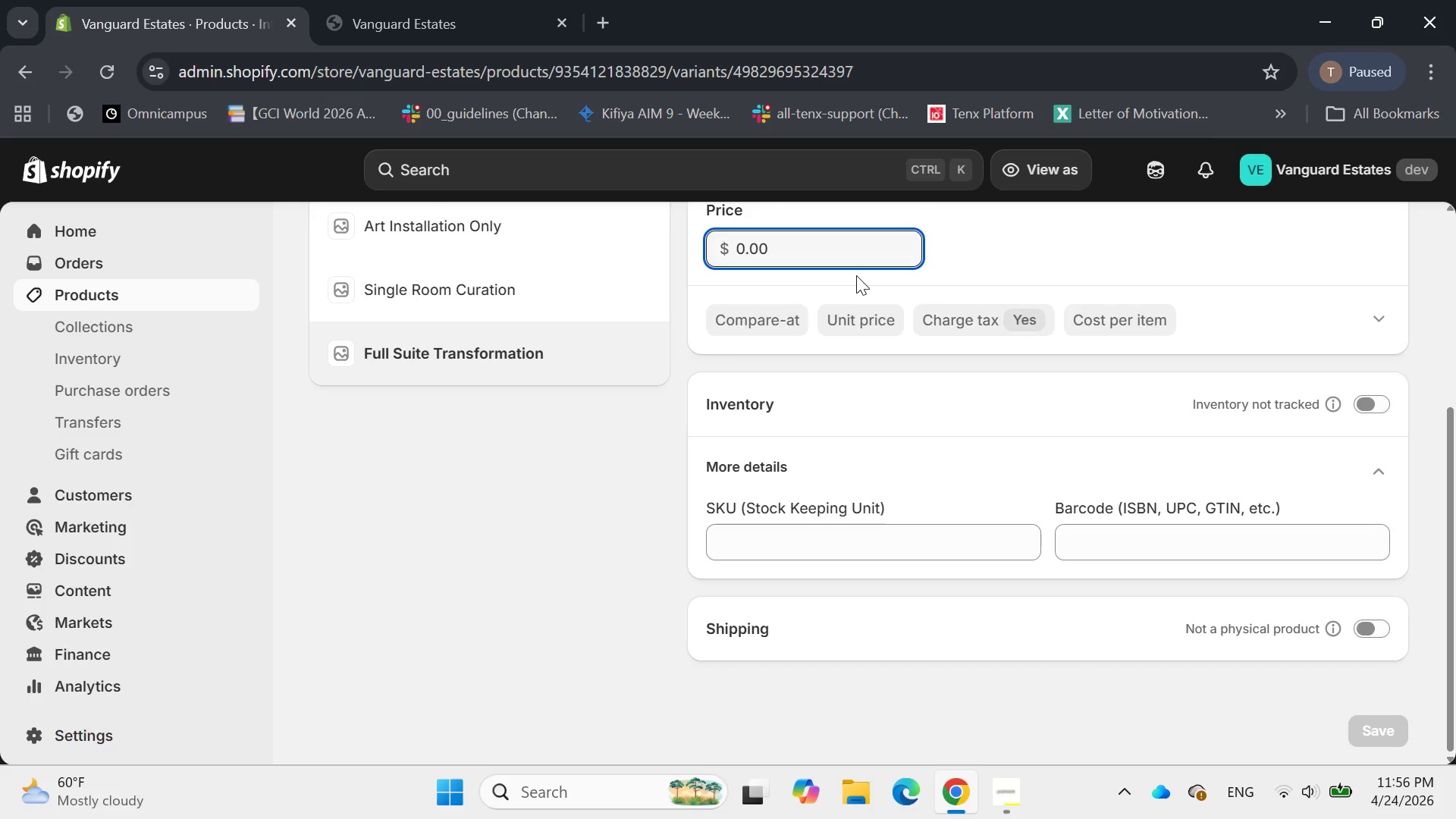 
key(Backspace)
 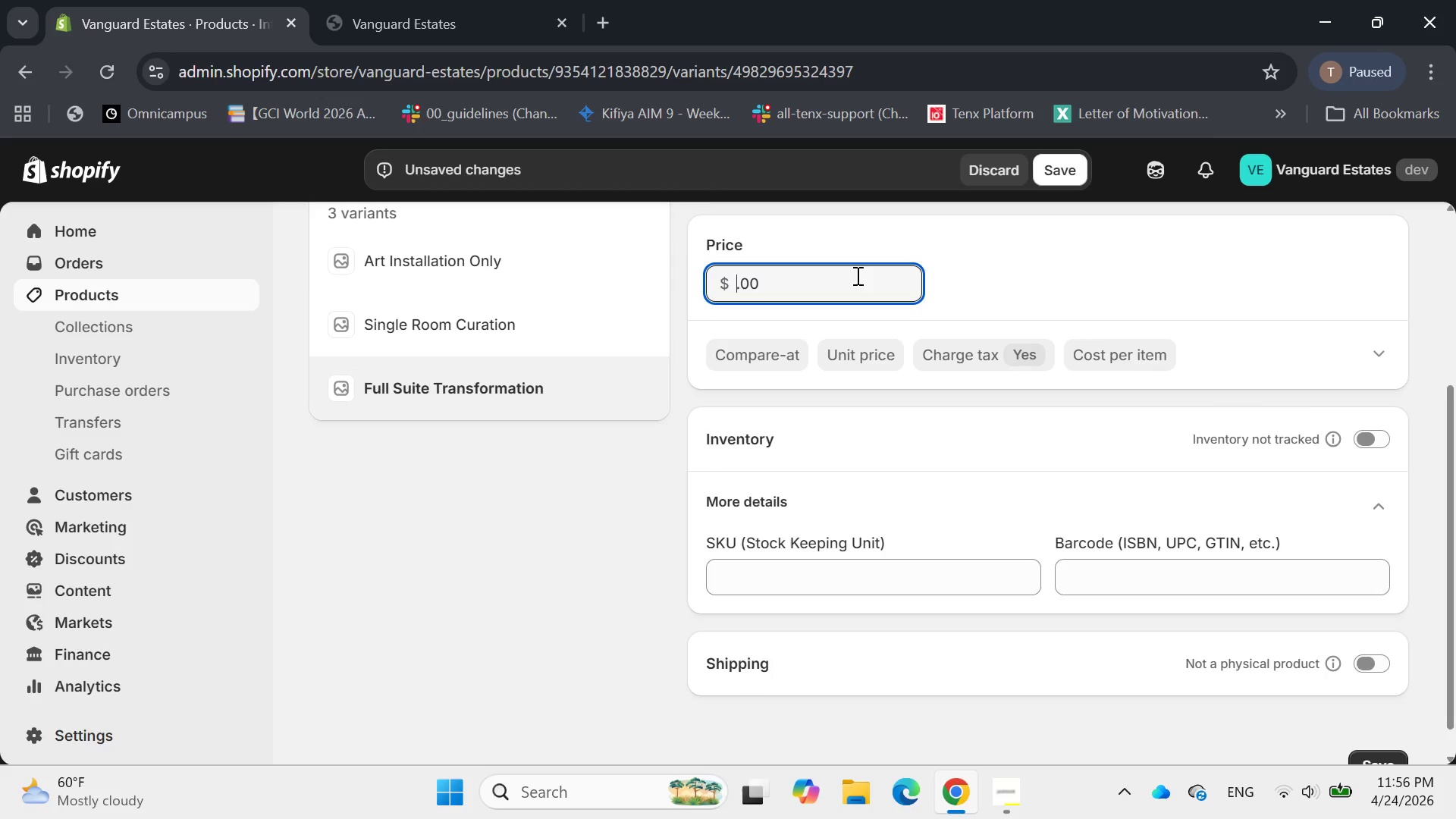 
wait(7.11)
 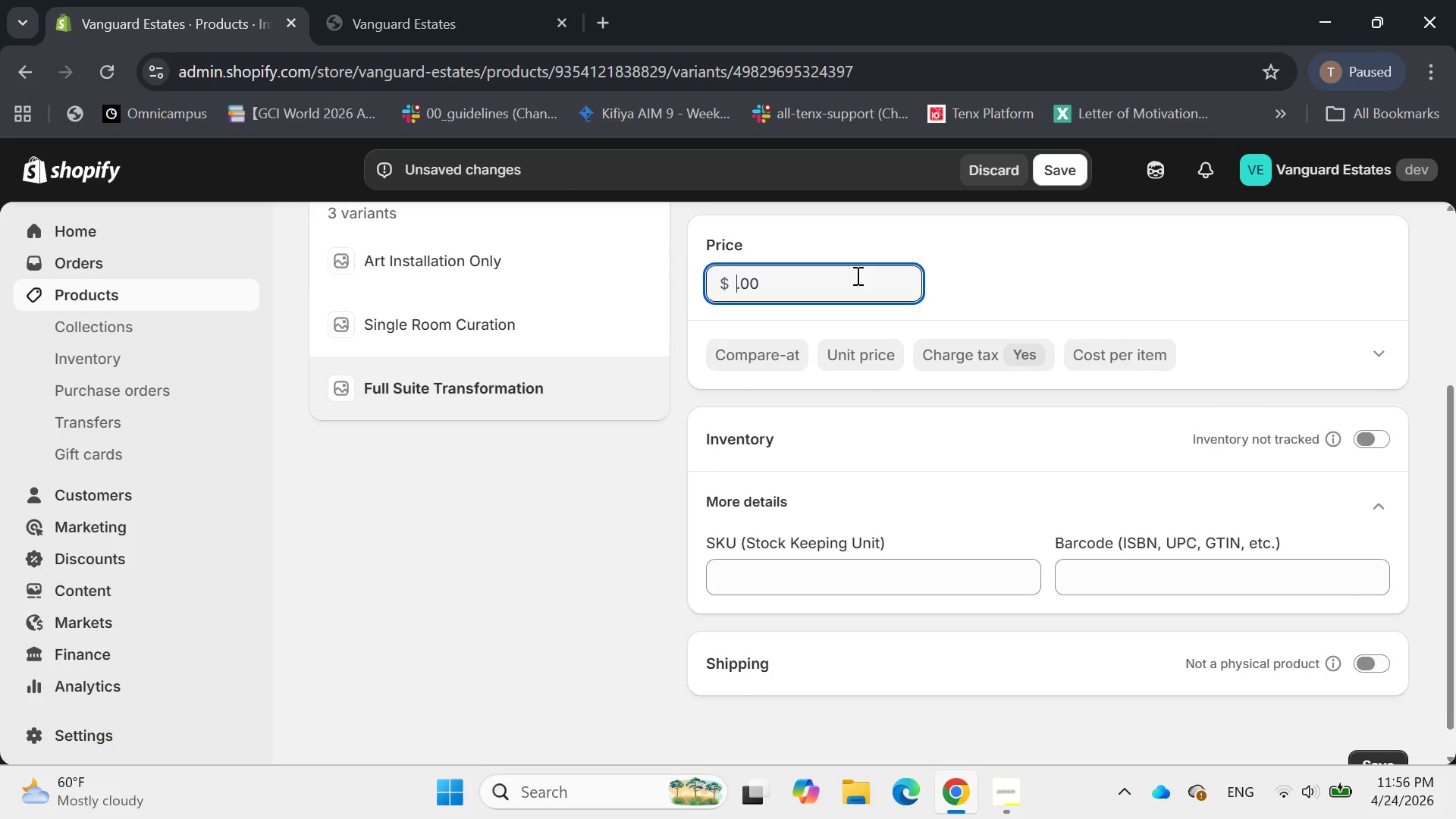 
type(72)
key(Backspace)
type(500)
 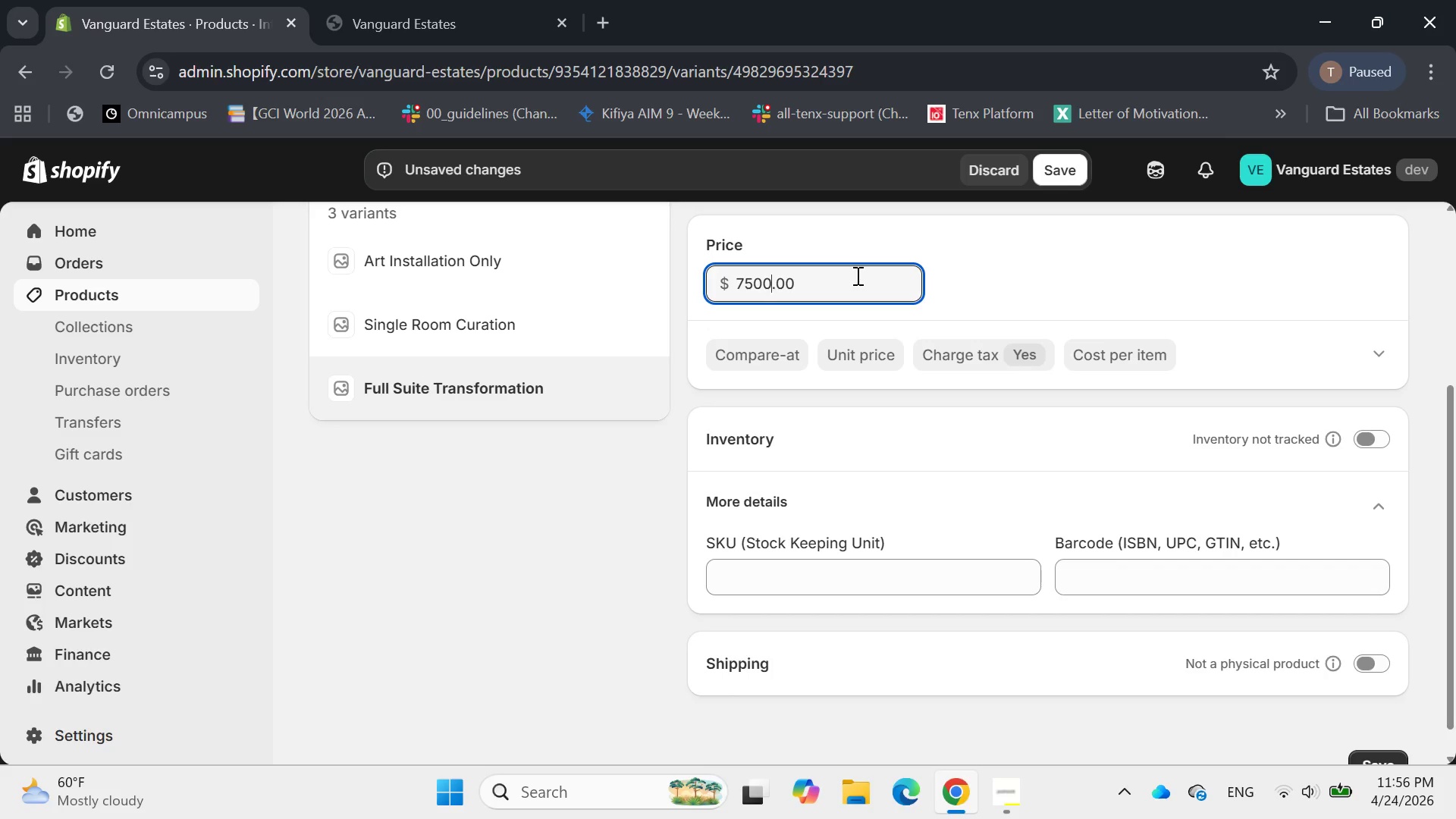 
key(Enter)
 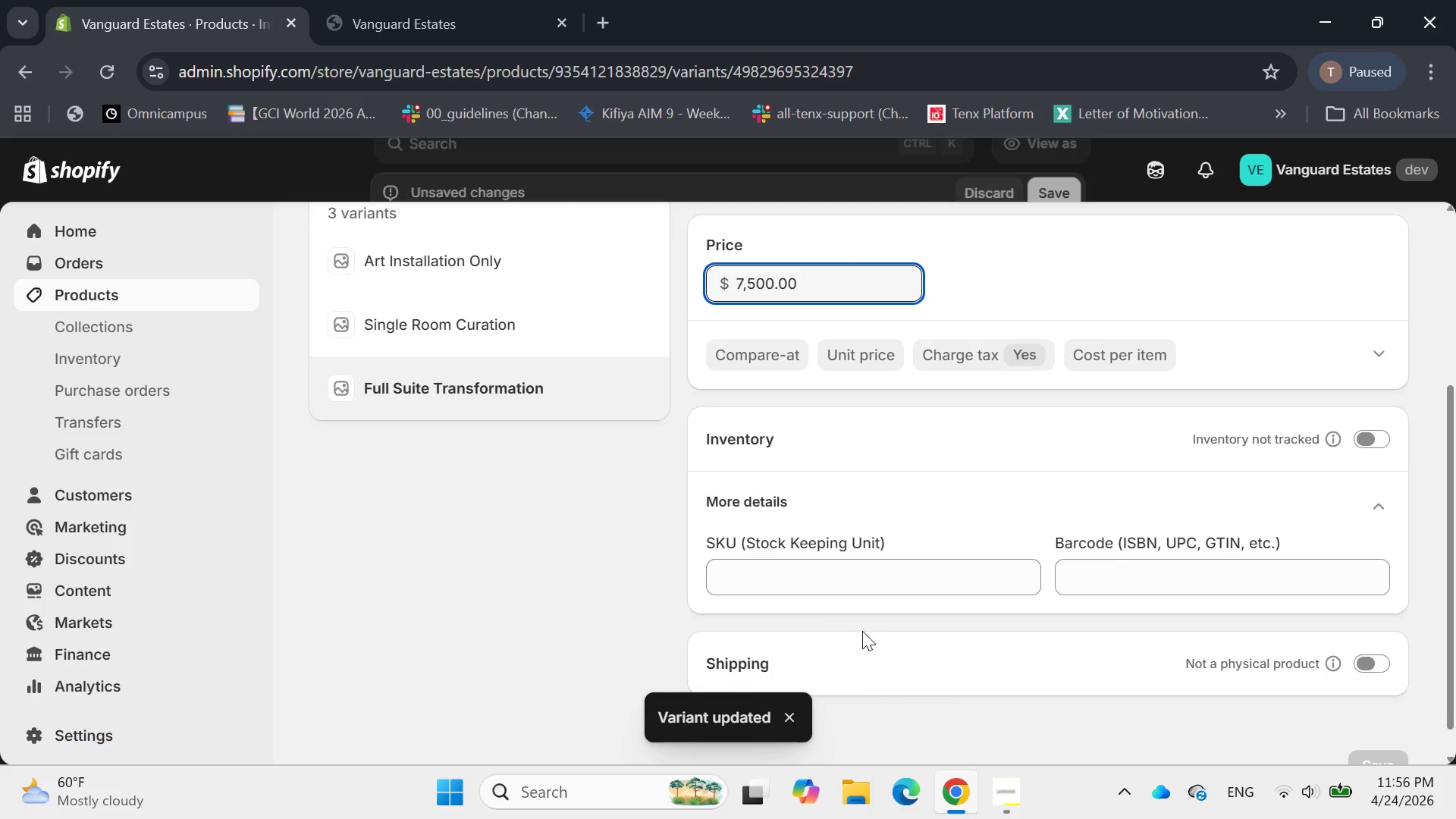 
left_click([807, 576])
 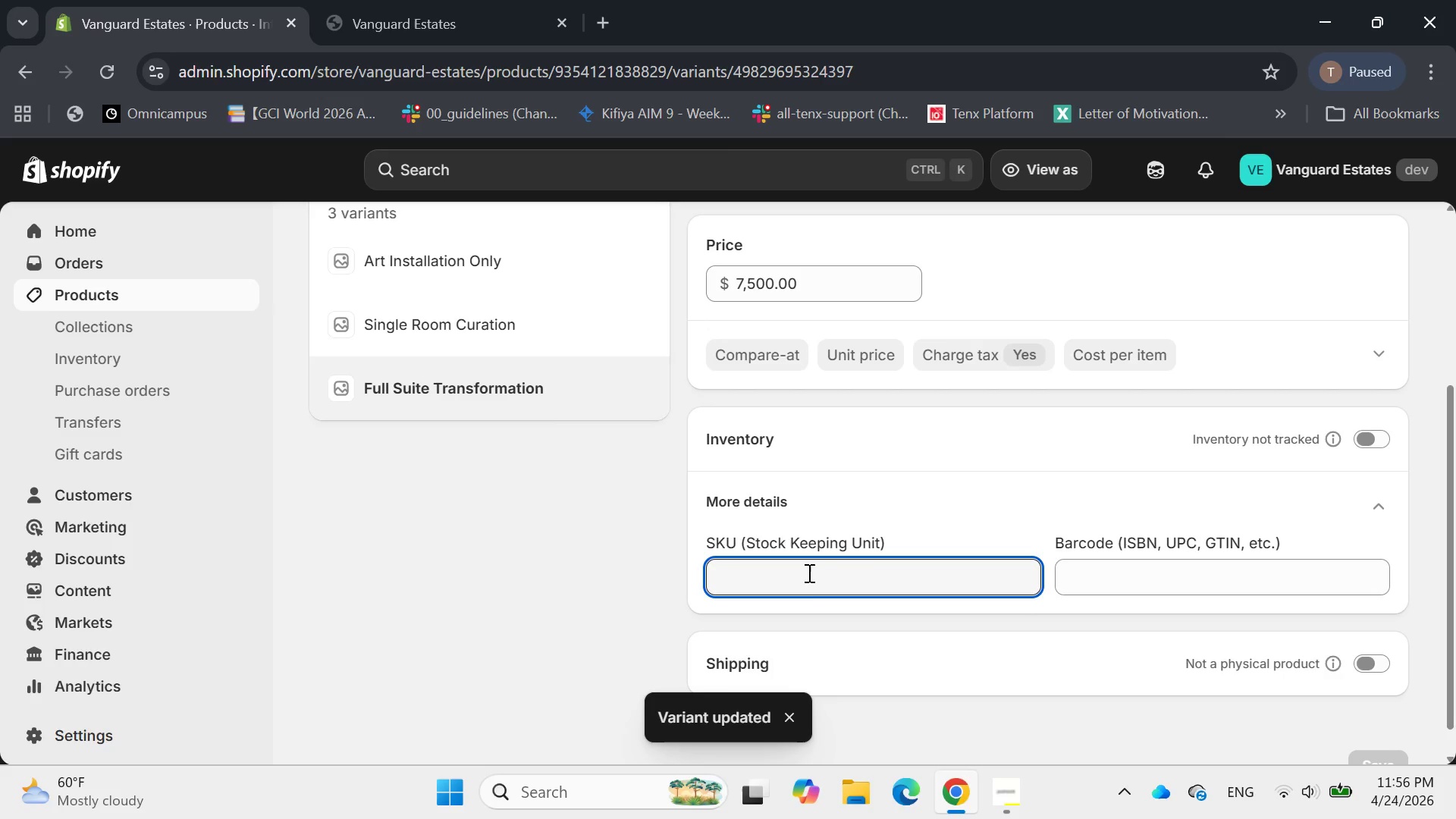 
scroll: coordinate [808, 573], scroll_direction: down, amount: 1.0
 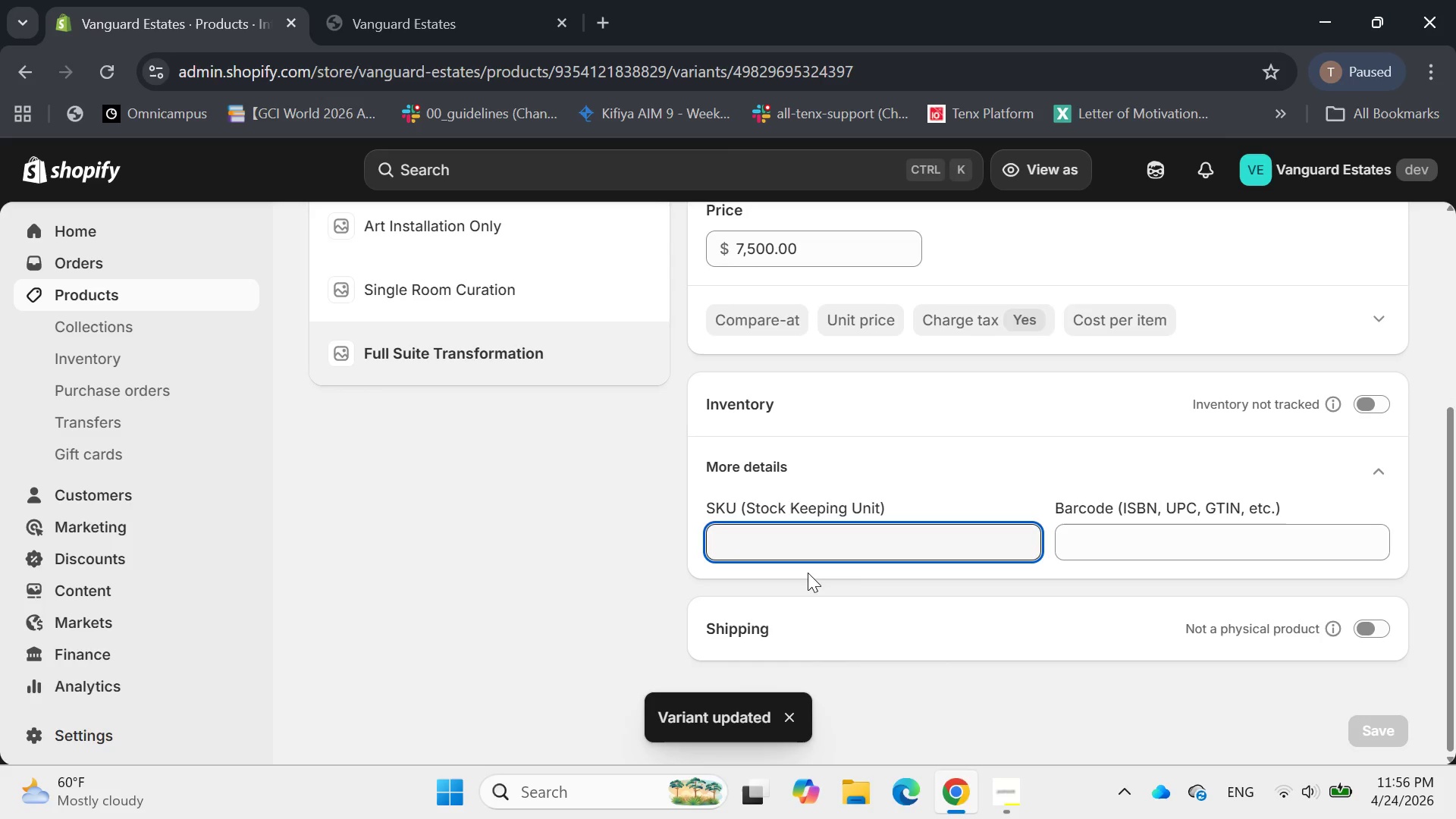 
type(DES-FULL)
 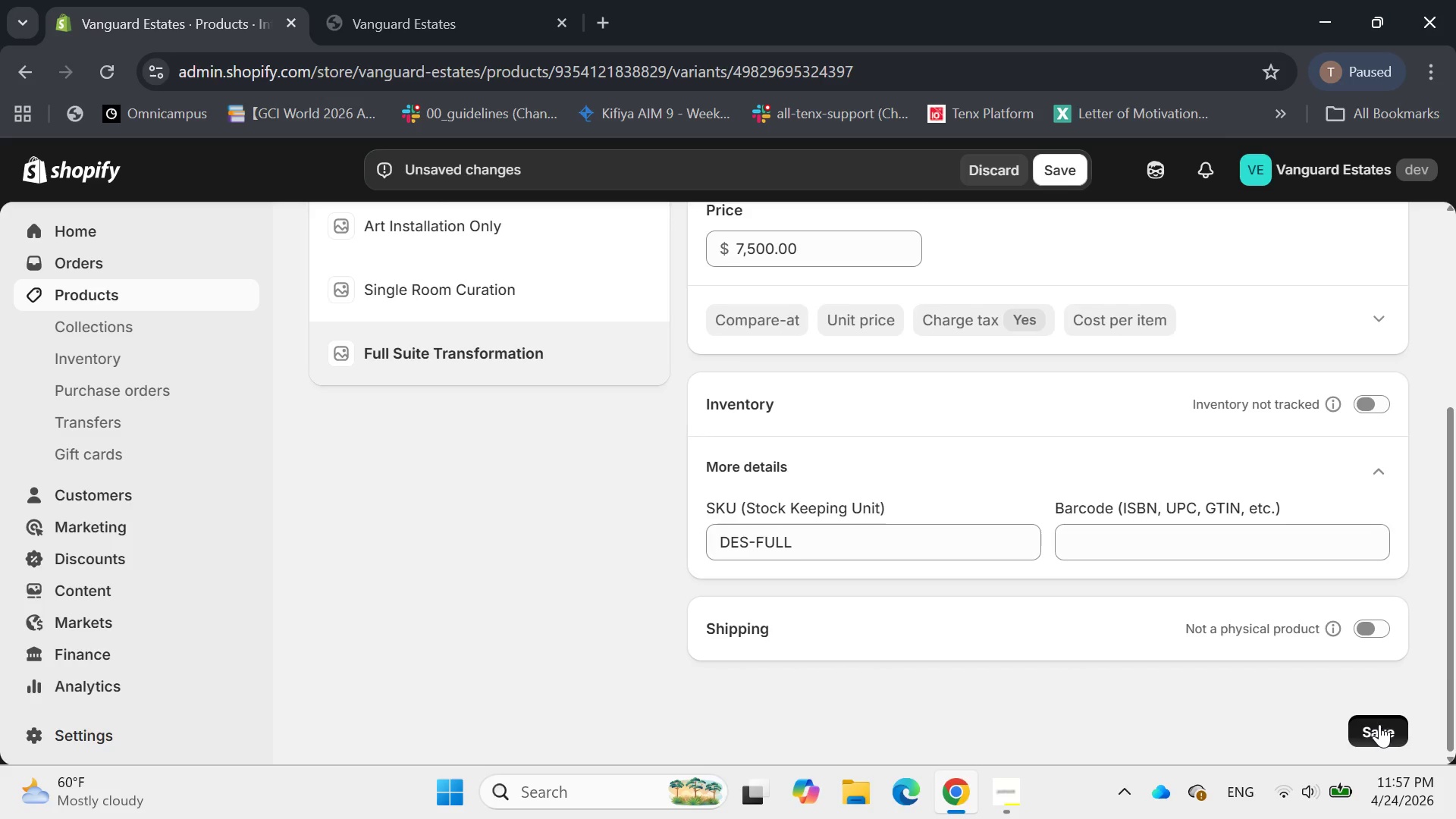 
mouse_move([1121, 679])
 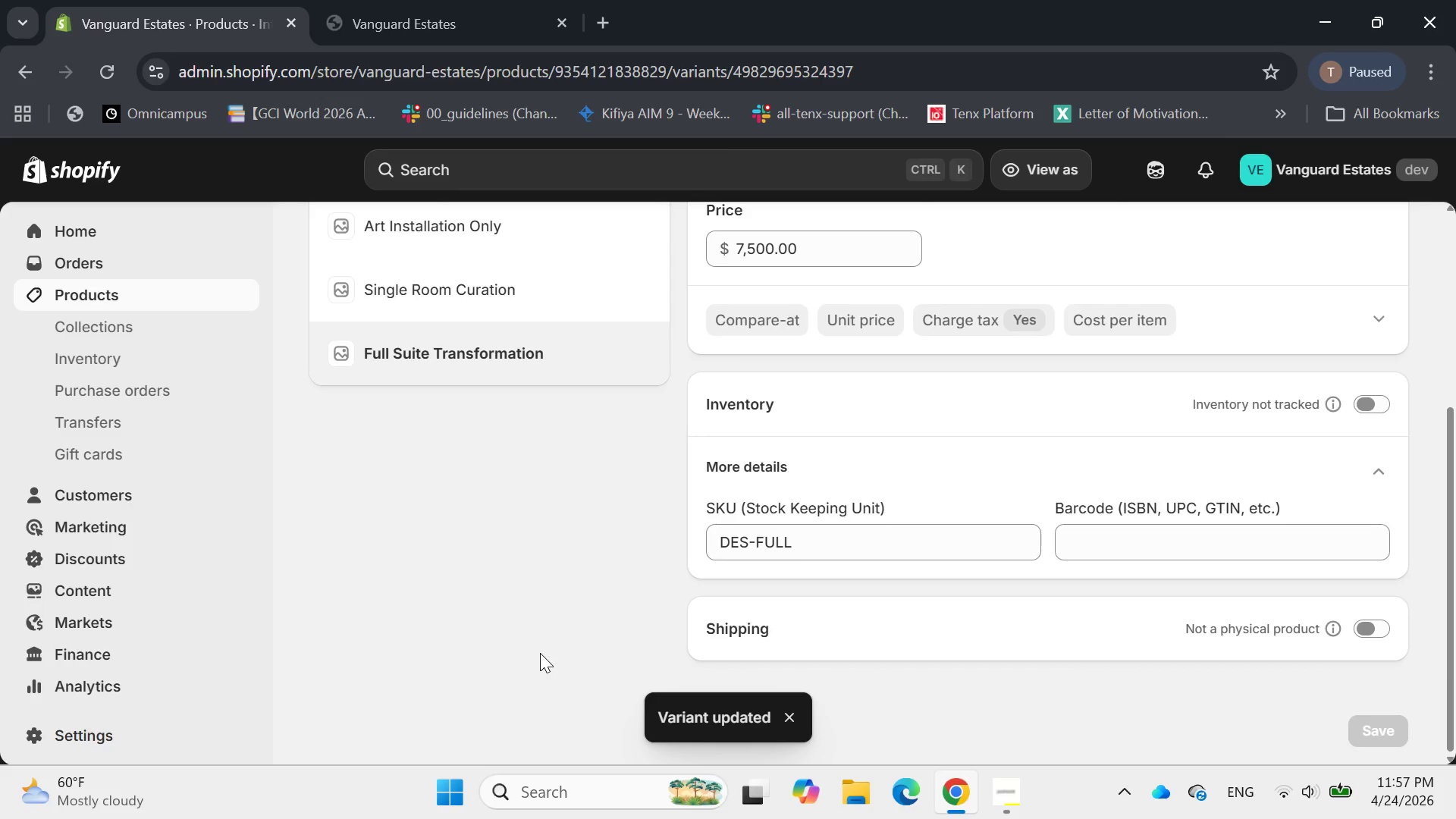 
scroll: coordinate [540, 645], scroll_direction: up, amount: 5.0
 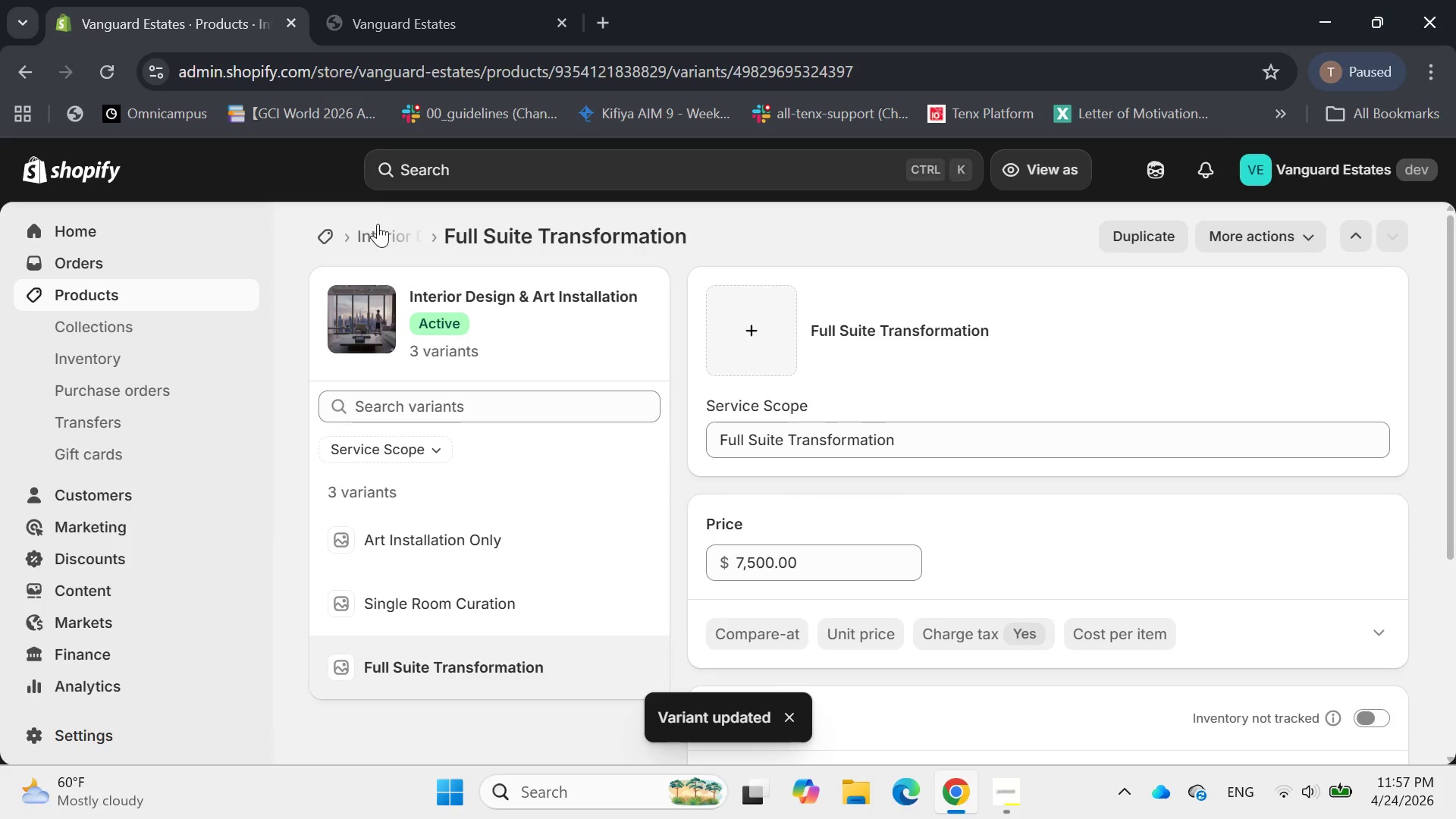 
left_click([383, 234])
 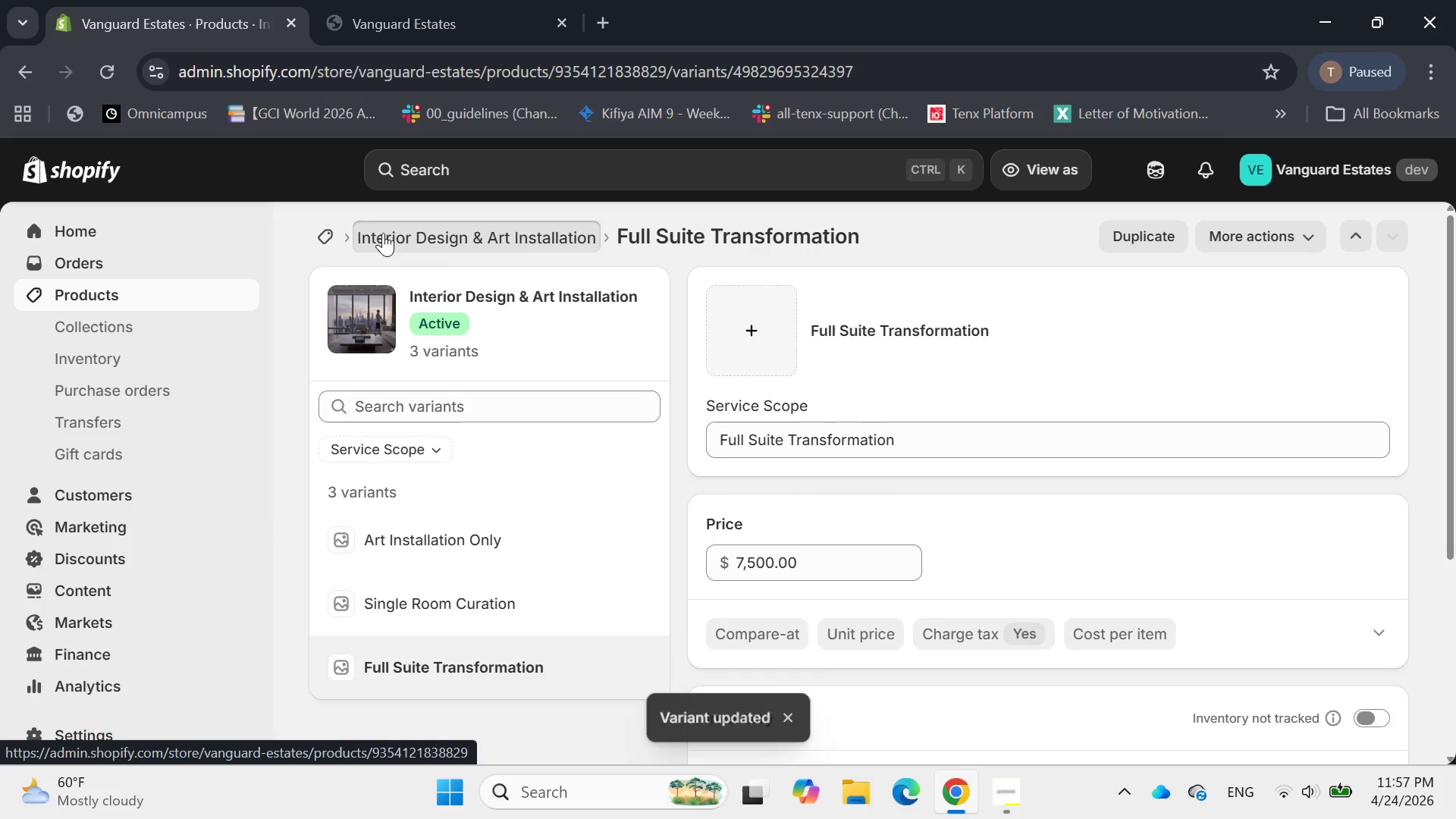 
mouse_move([400, 237])
 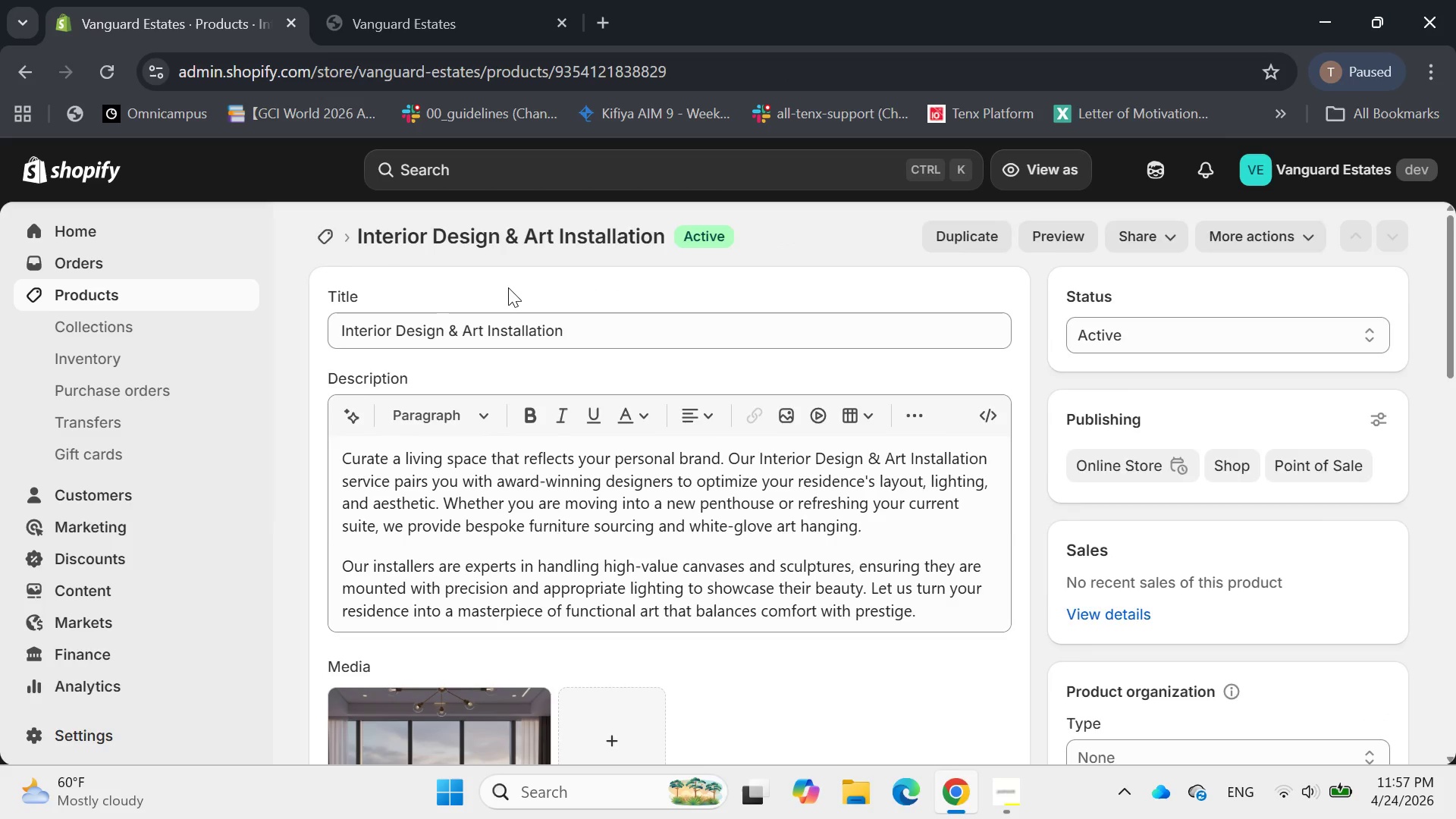 
scroll: coordinate [508, 283], scroll_direction: down, amount: 11.0
 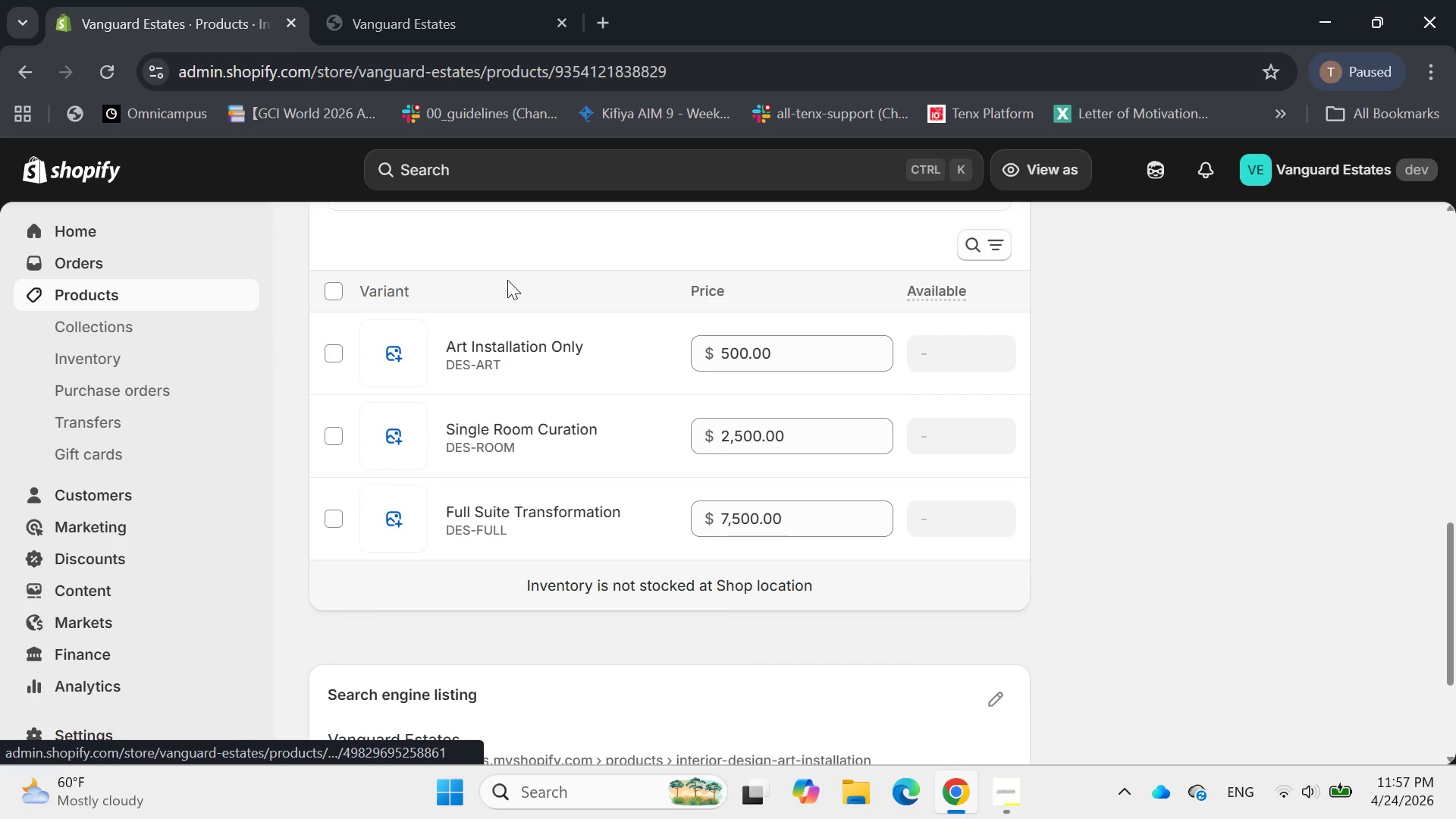 
scroll: coordinate [507, 270], scroll_direction: up, amount: 16.0
 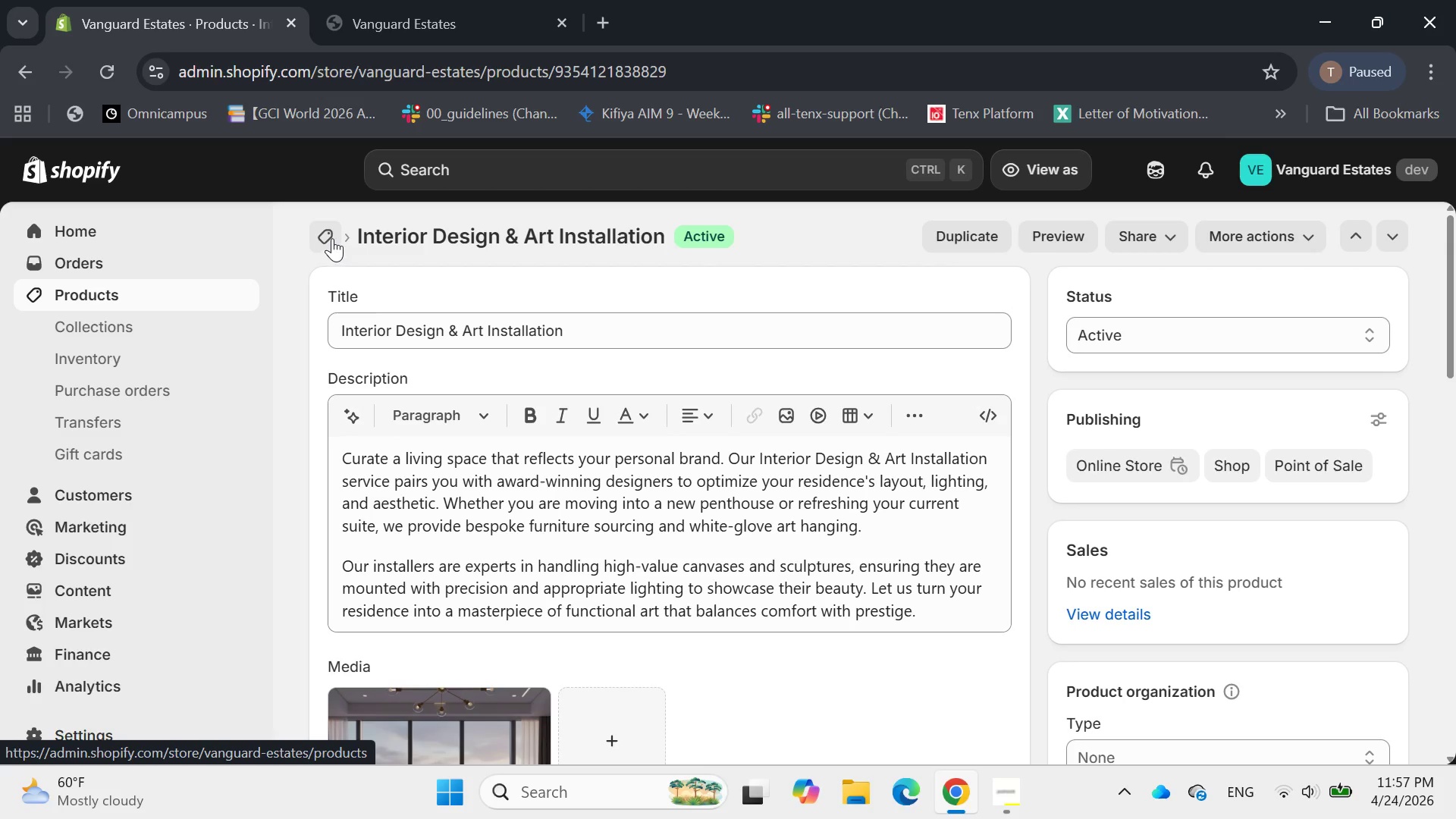 
left_click([331, 235])
 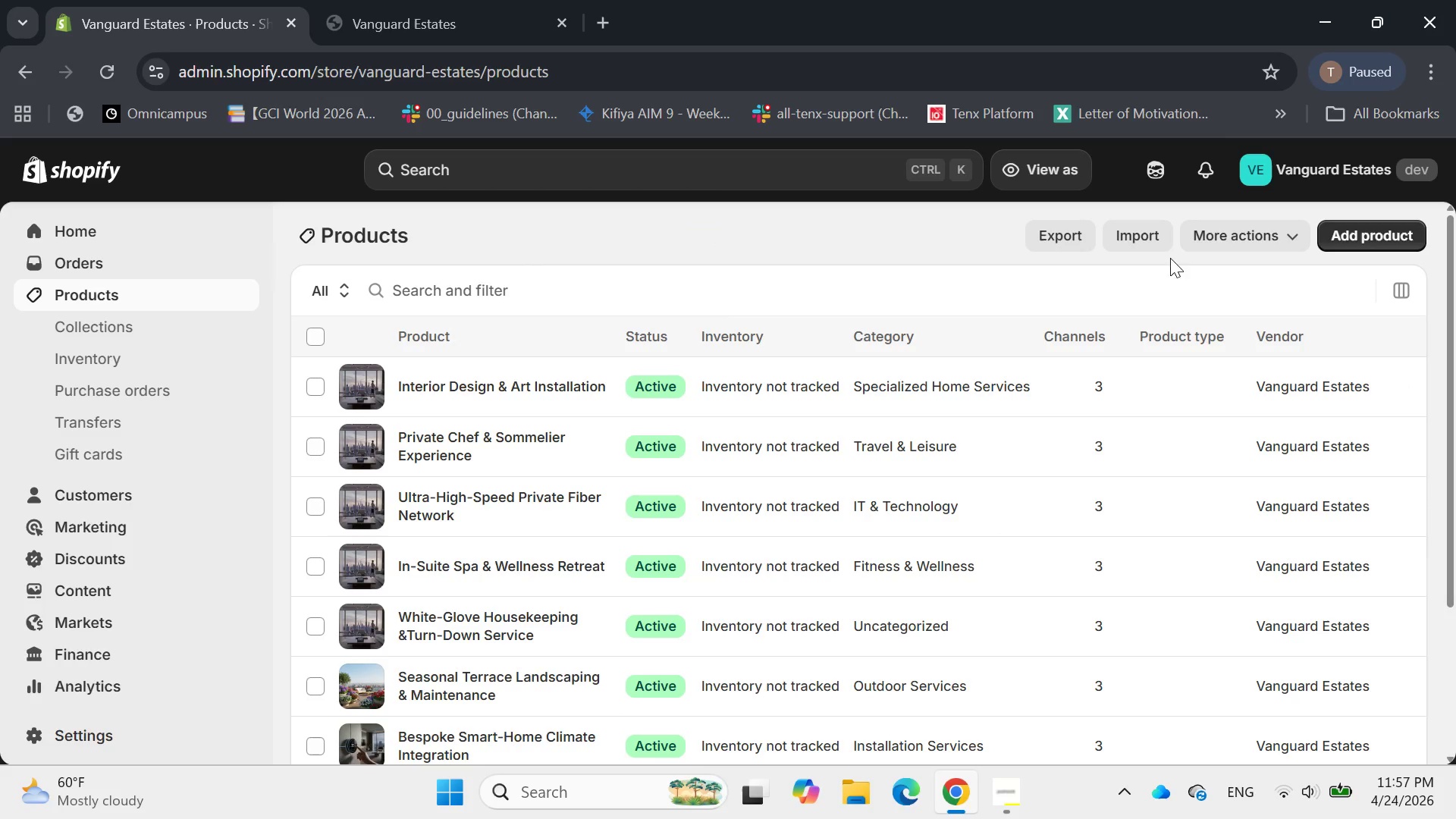 
wait(6.3)
 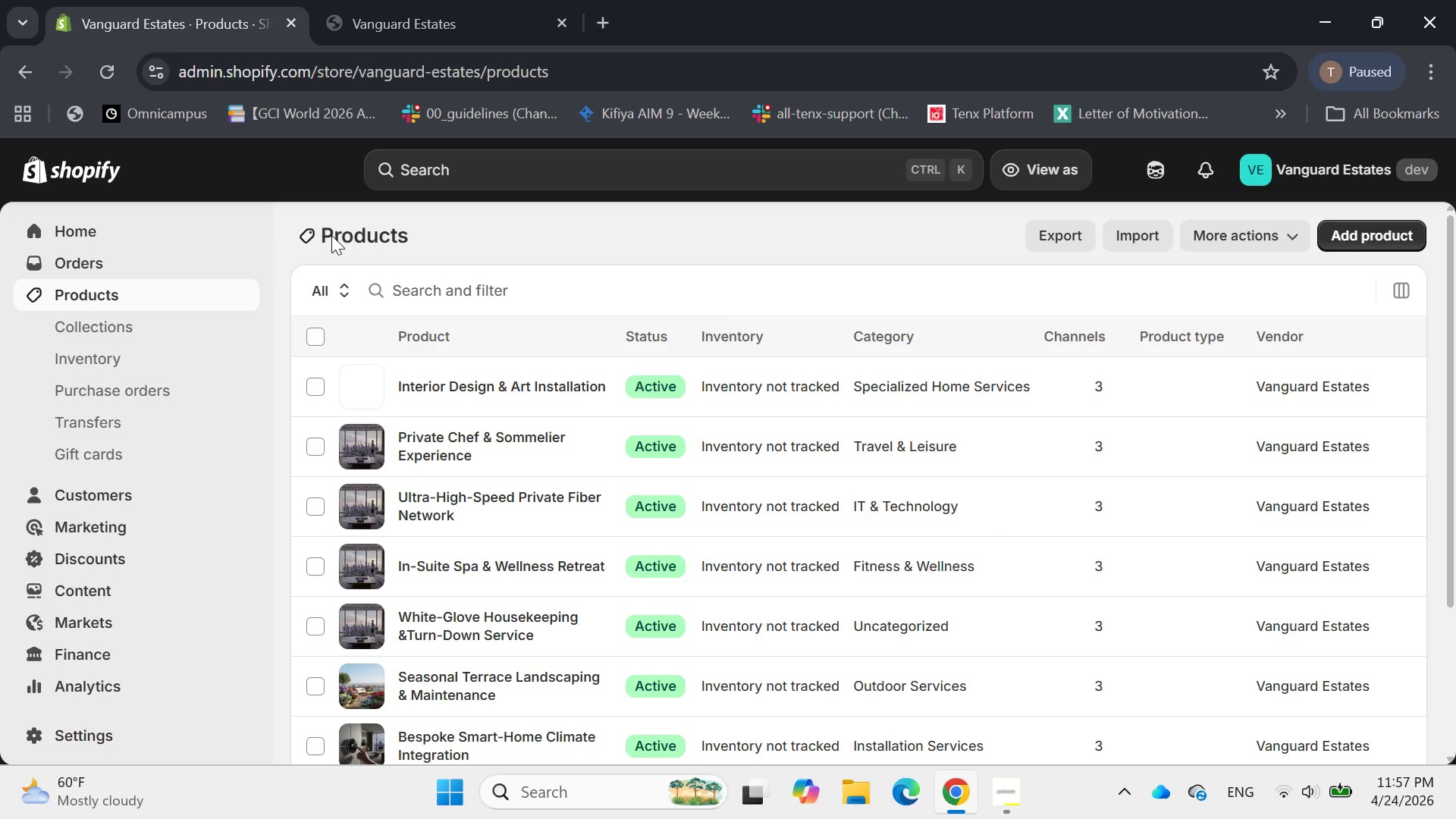 
scroll: coordinate [807, 444], scroll_direction: down, amount: 3.0
 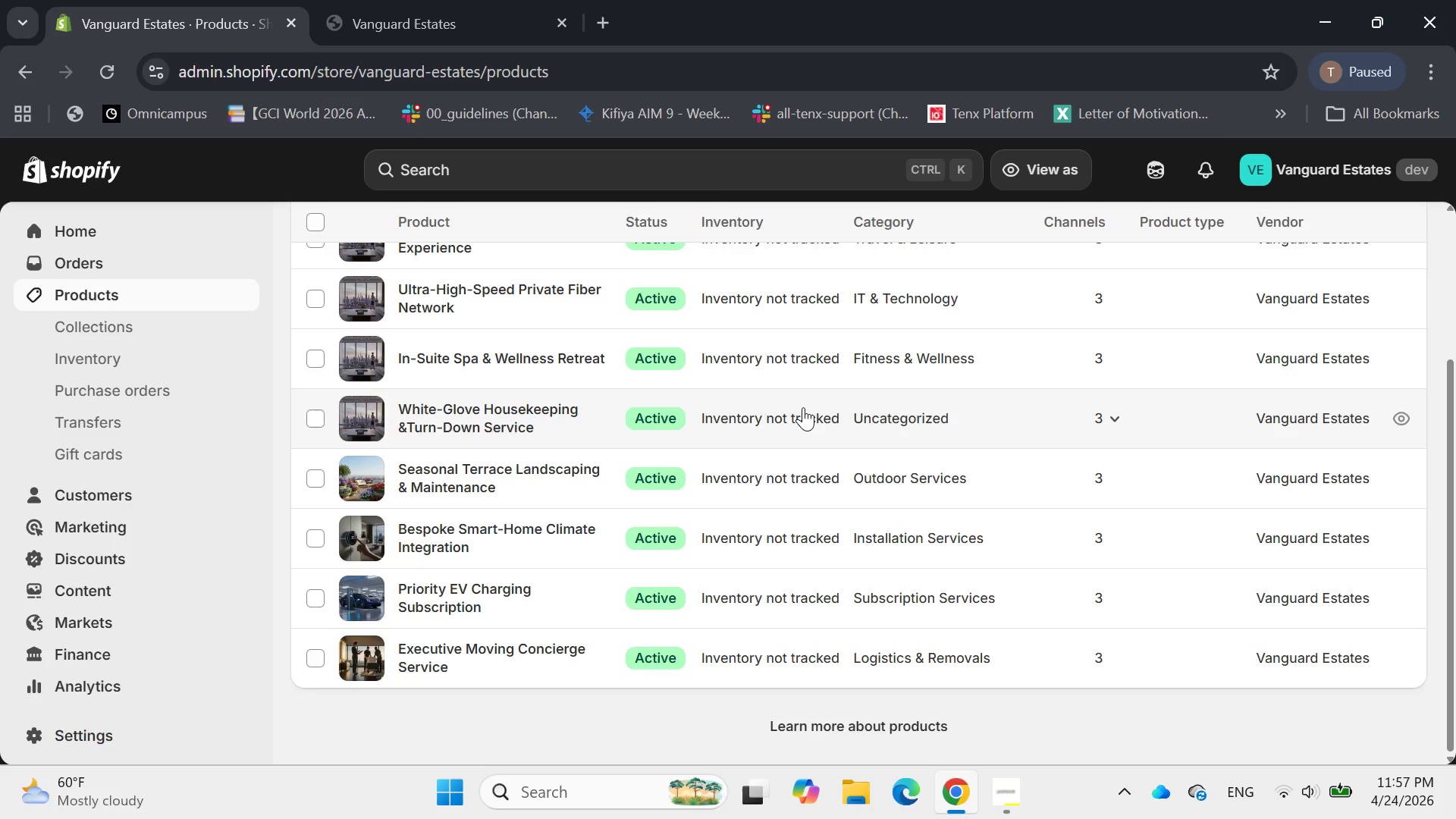 
wait(5.51)
 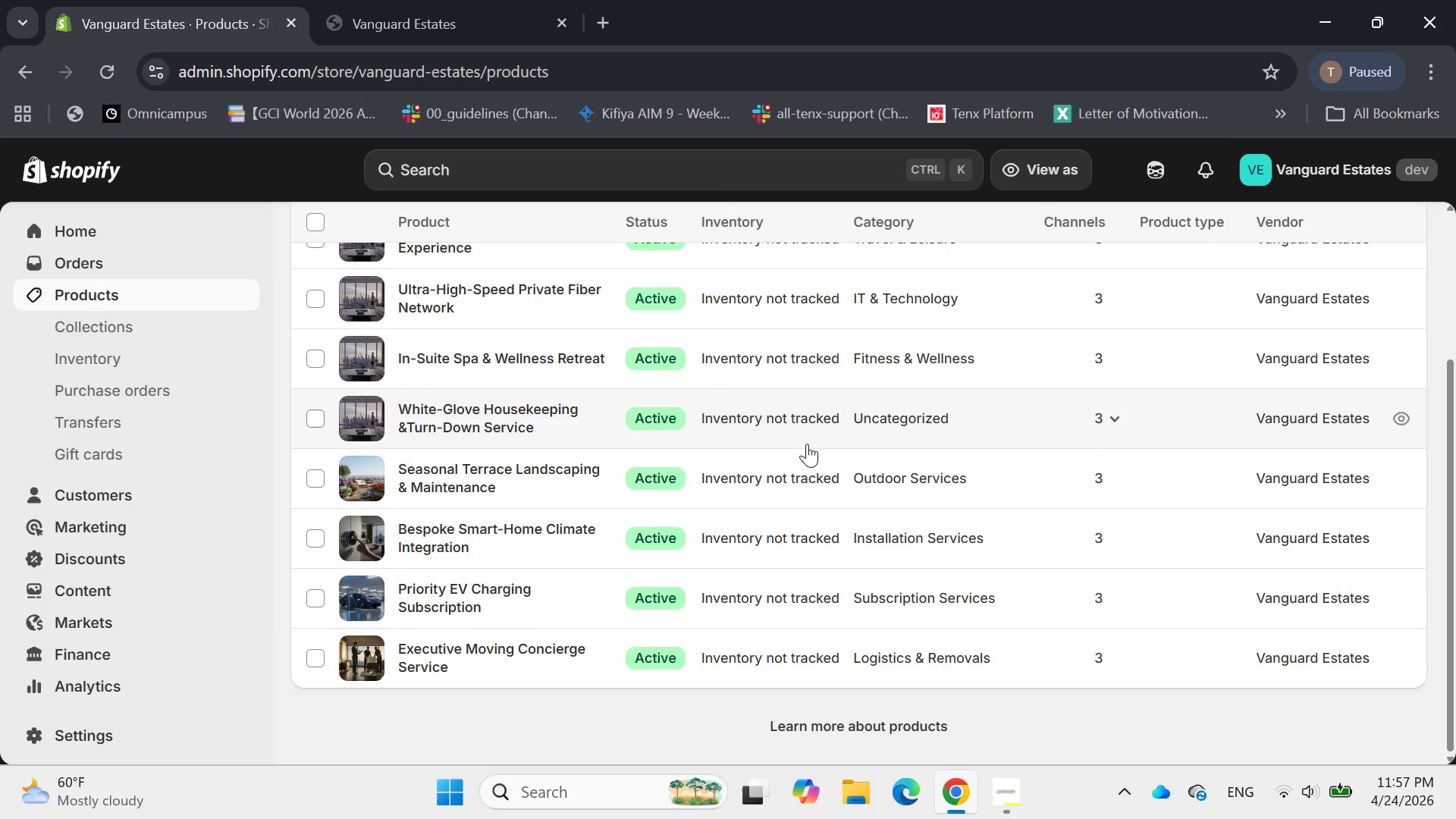 
scroll: coordinate [803, 401], scroll_direction: none, amount: 0.0
 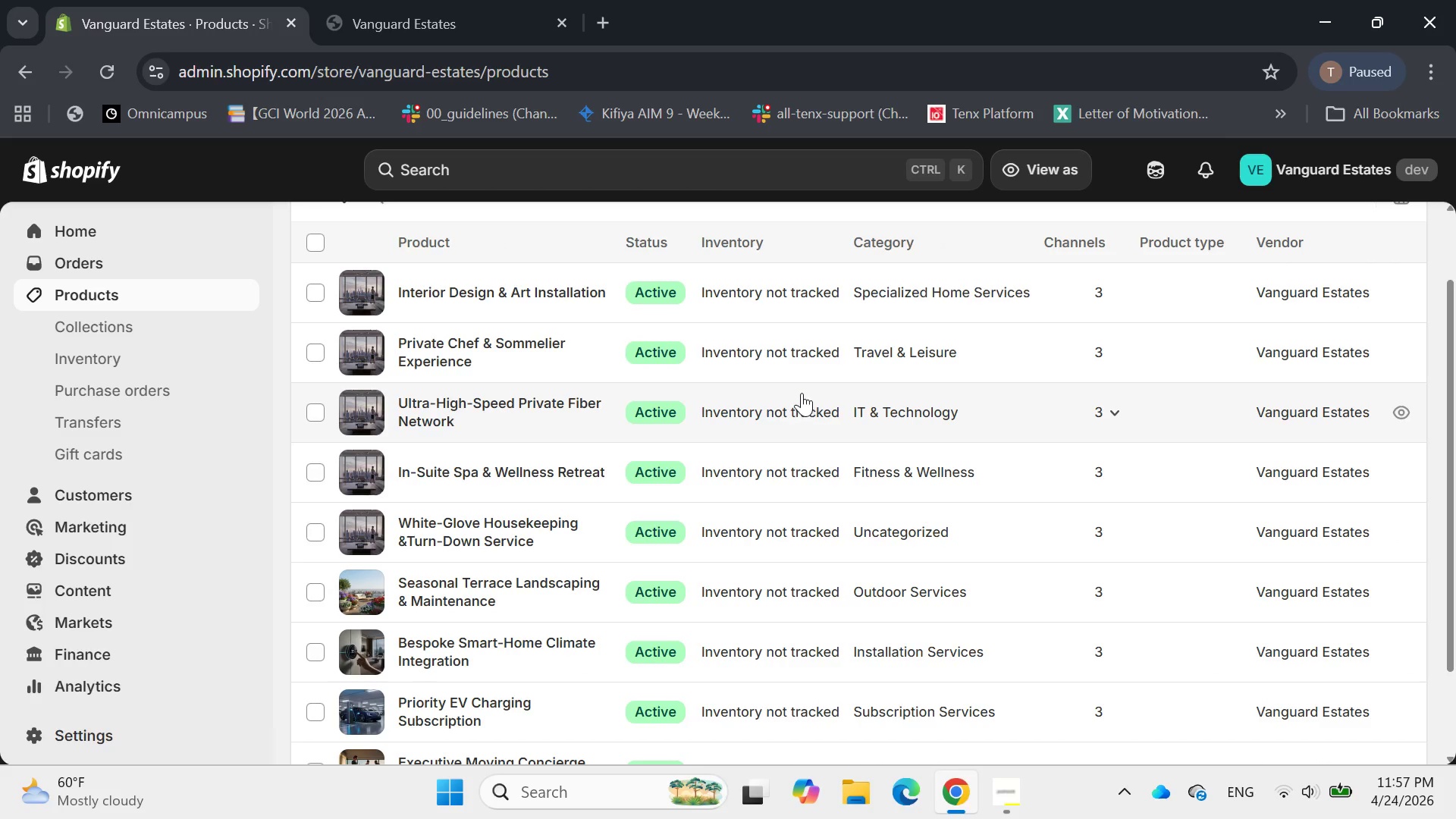 
scroll: coordinate [798, 388], scroll_direction: up, amount: 2.0
 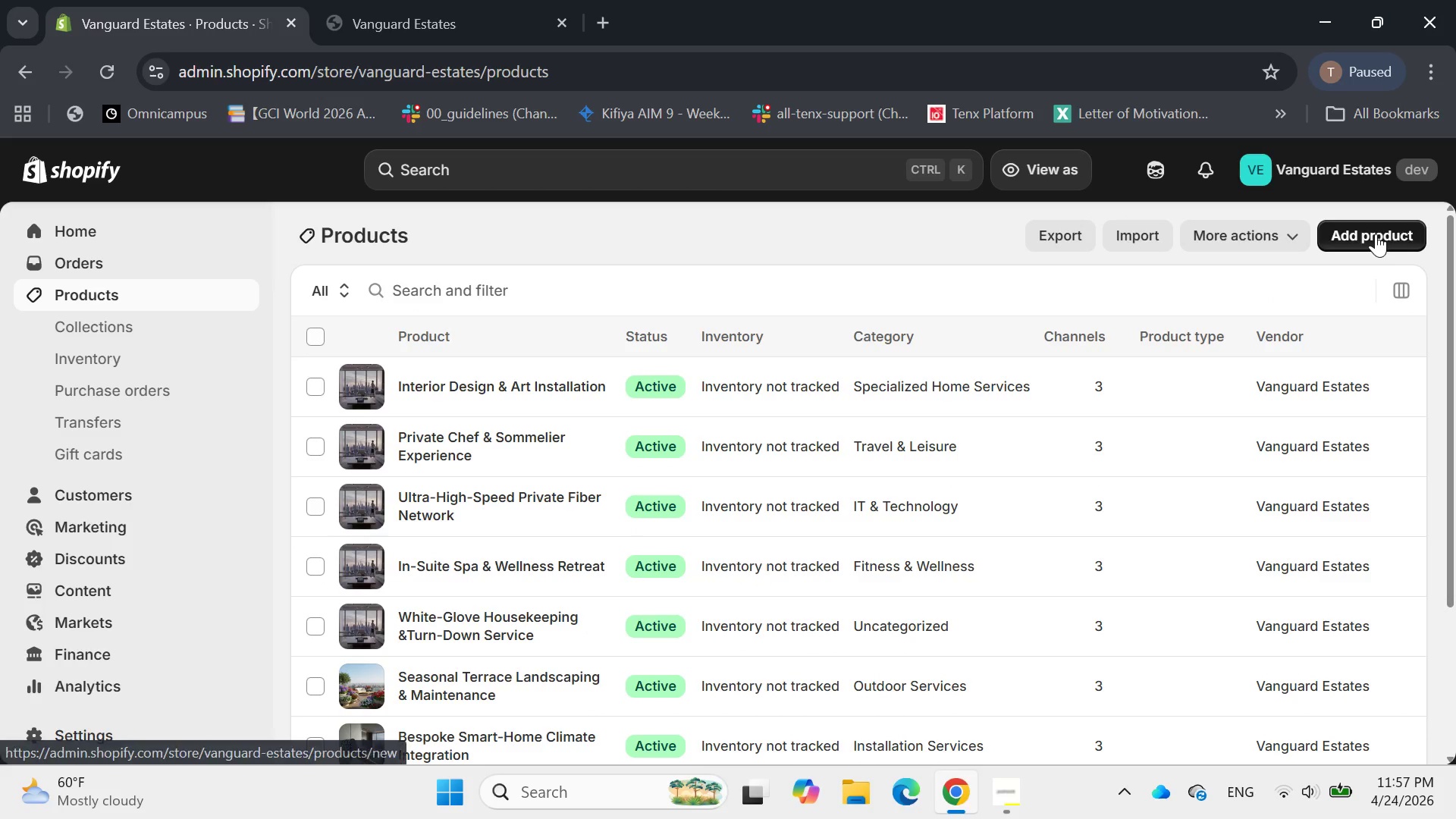 
left_click([1376, 234])
 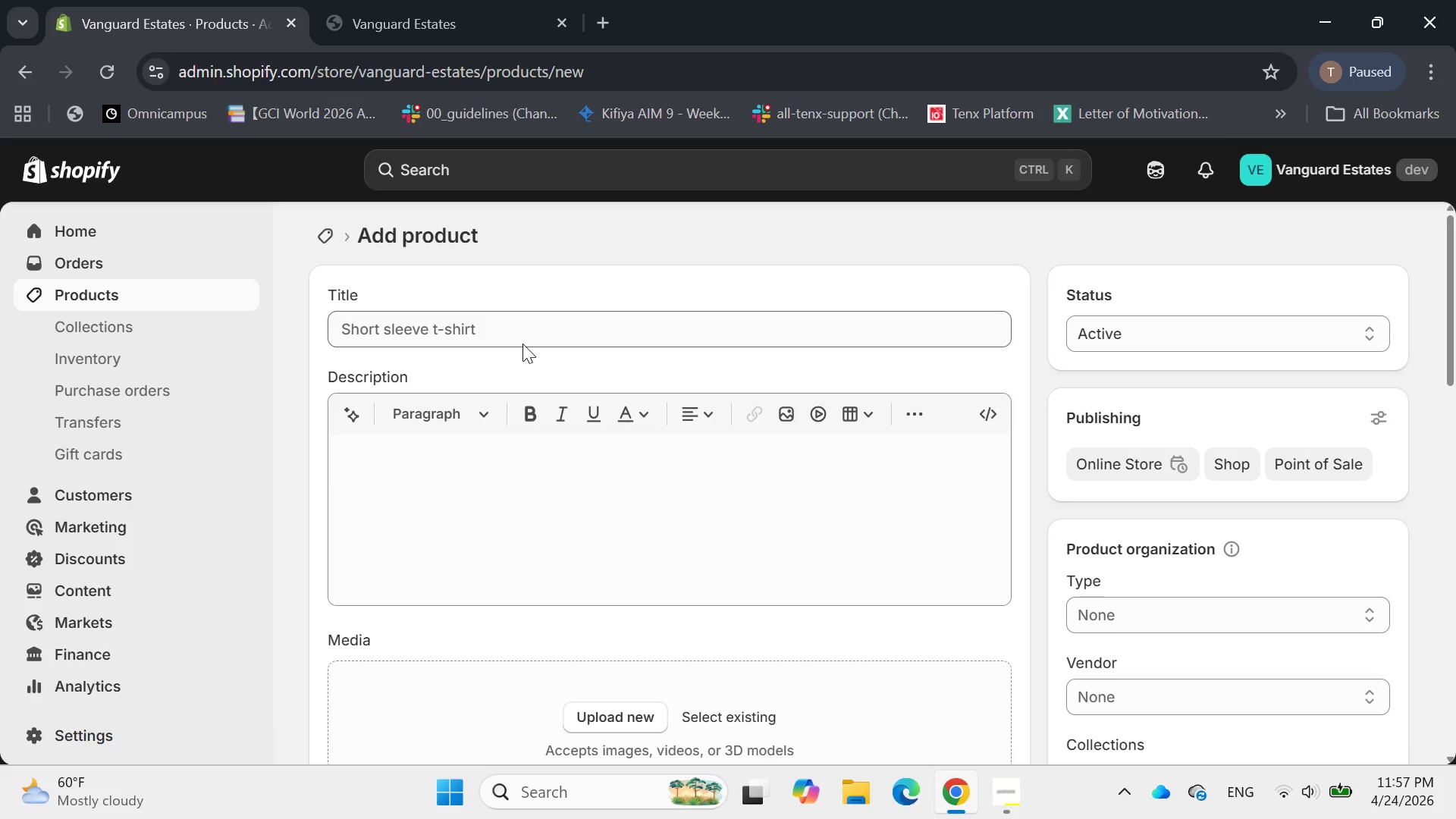 
left_click([507, 327])
 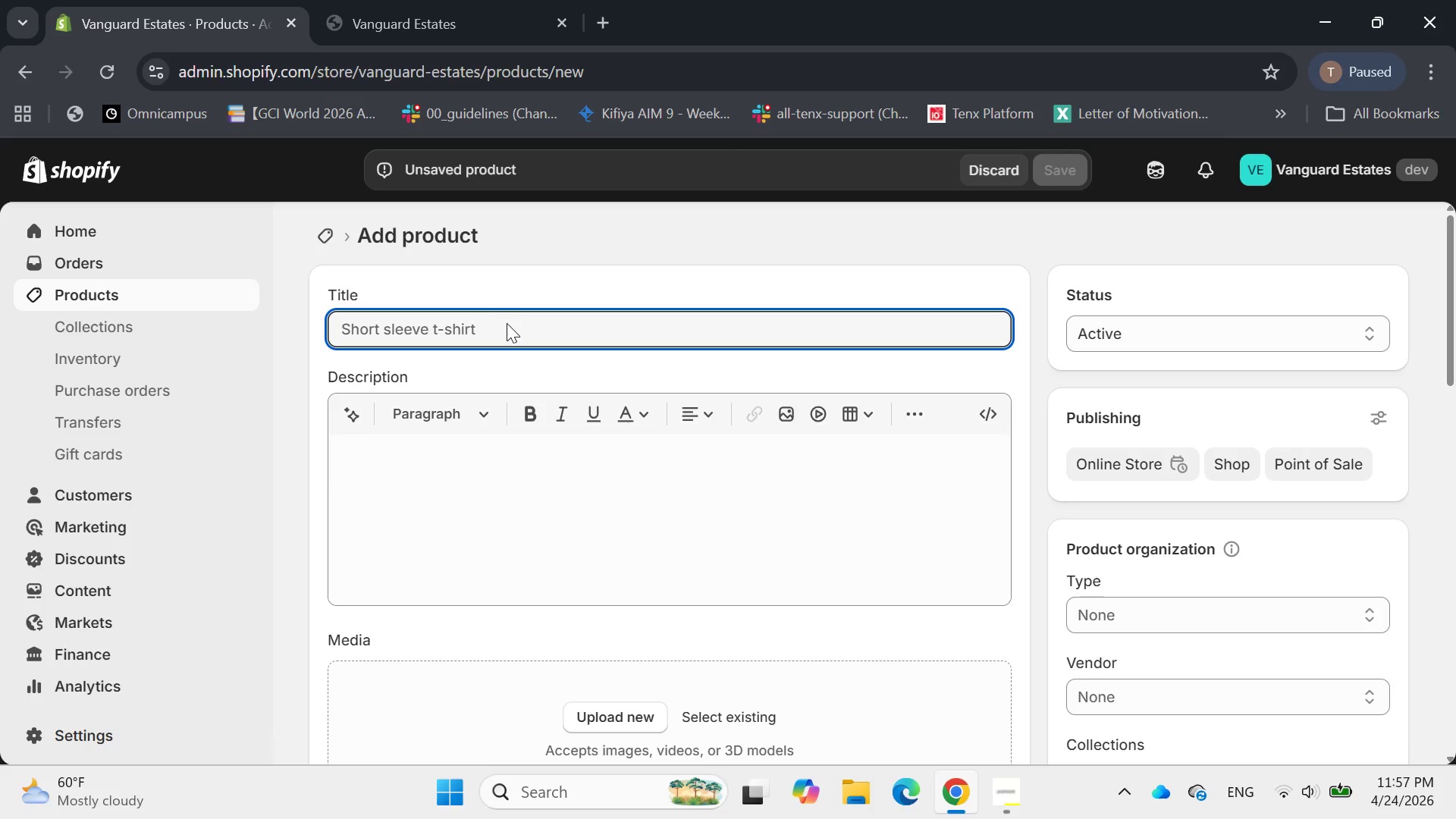 
type(Home)
 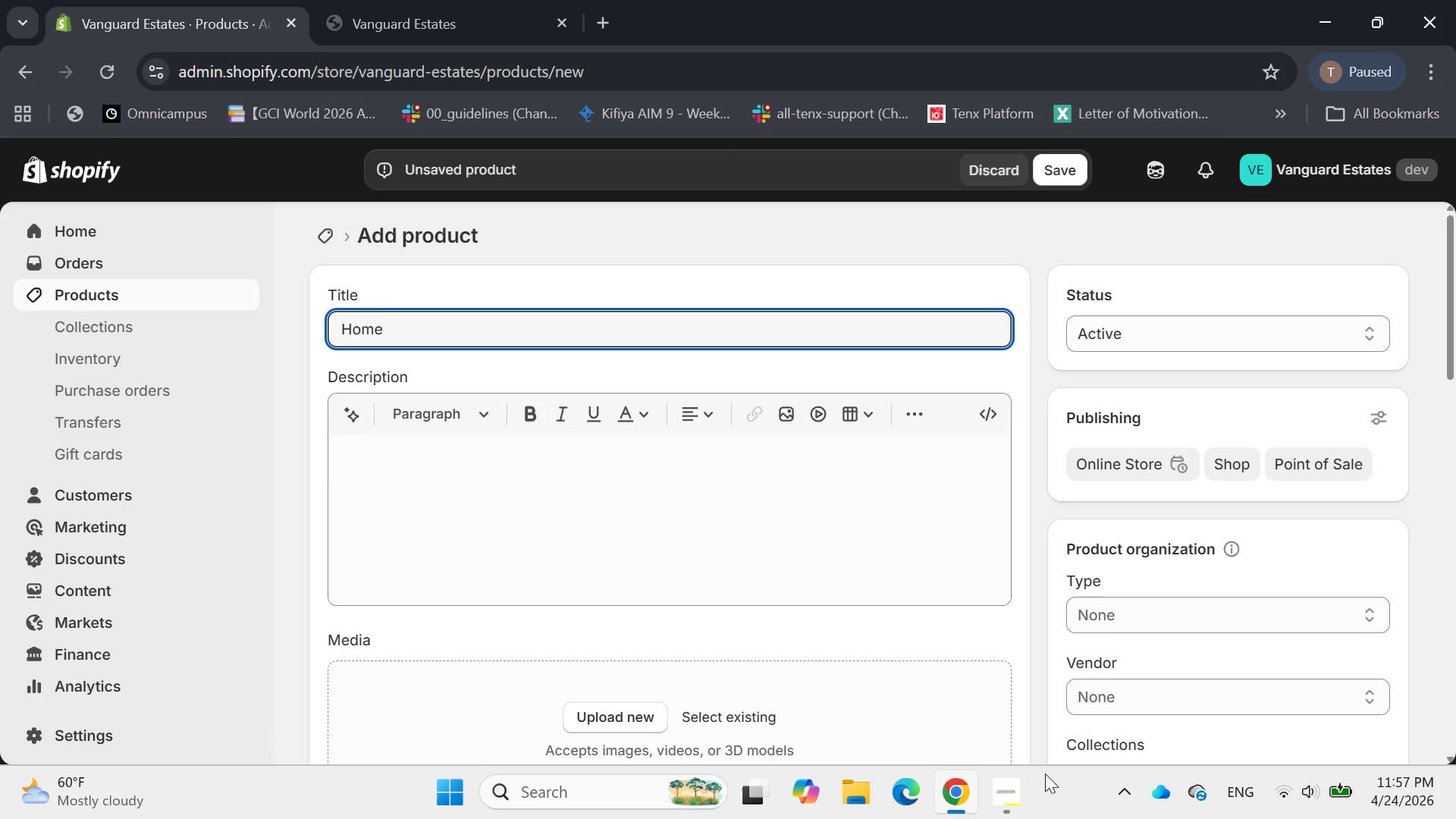 
left_click([1022, 786])